 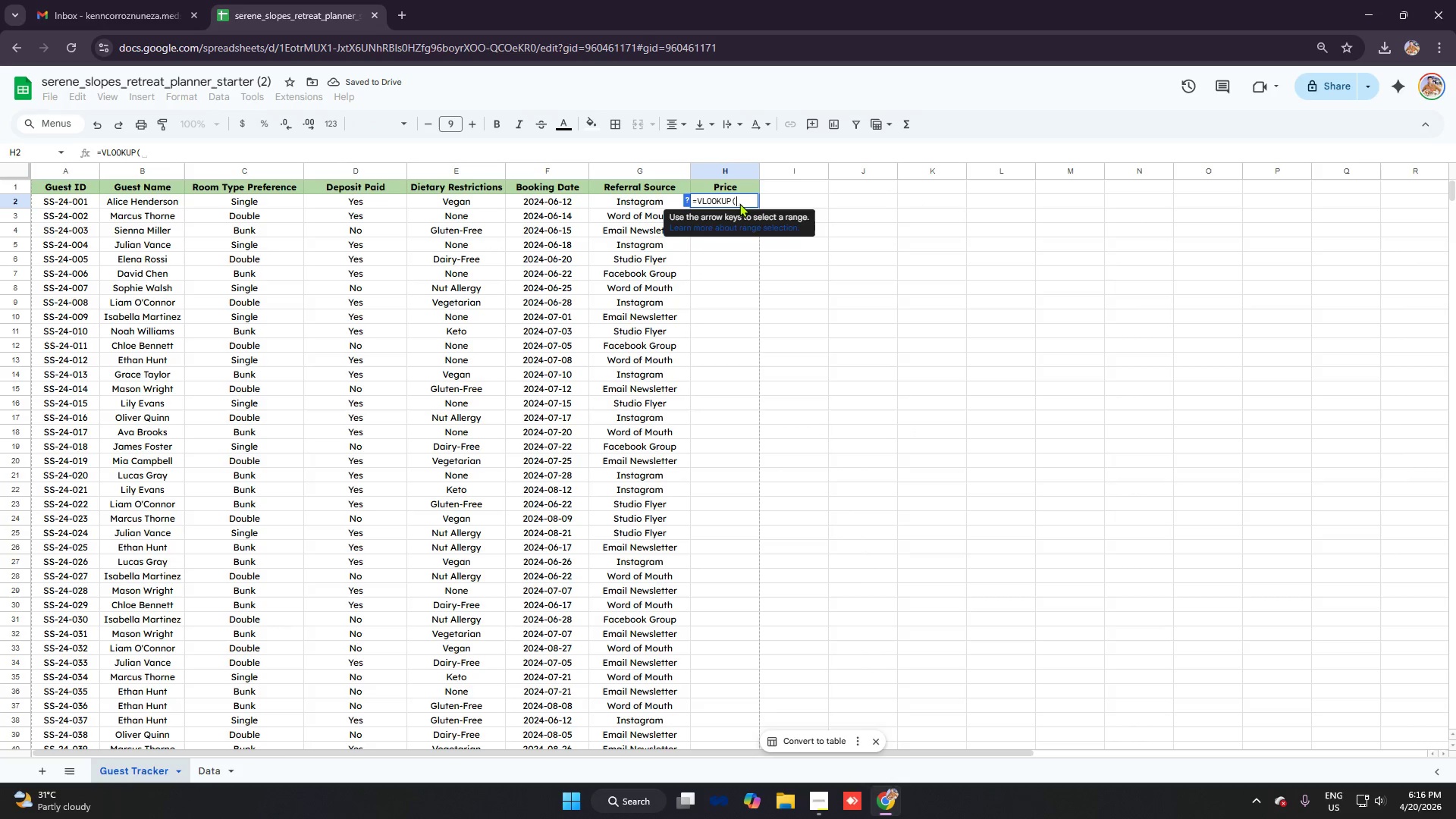 
hold_key(key=ShiftRight, duration=0.52)
 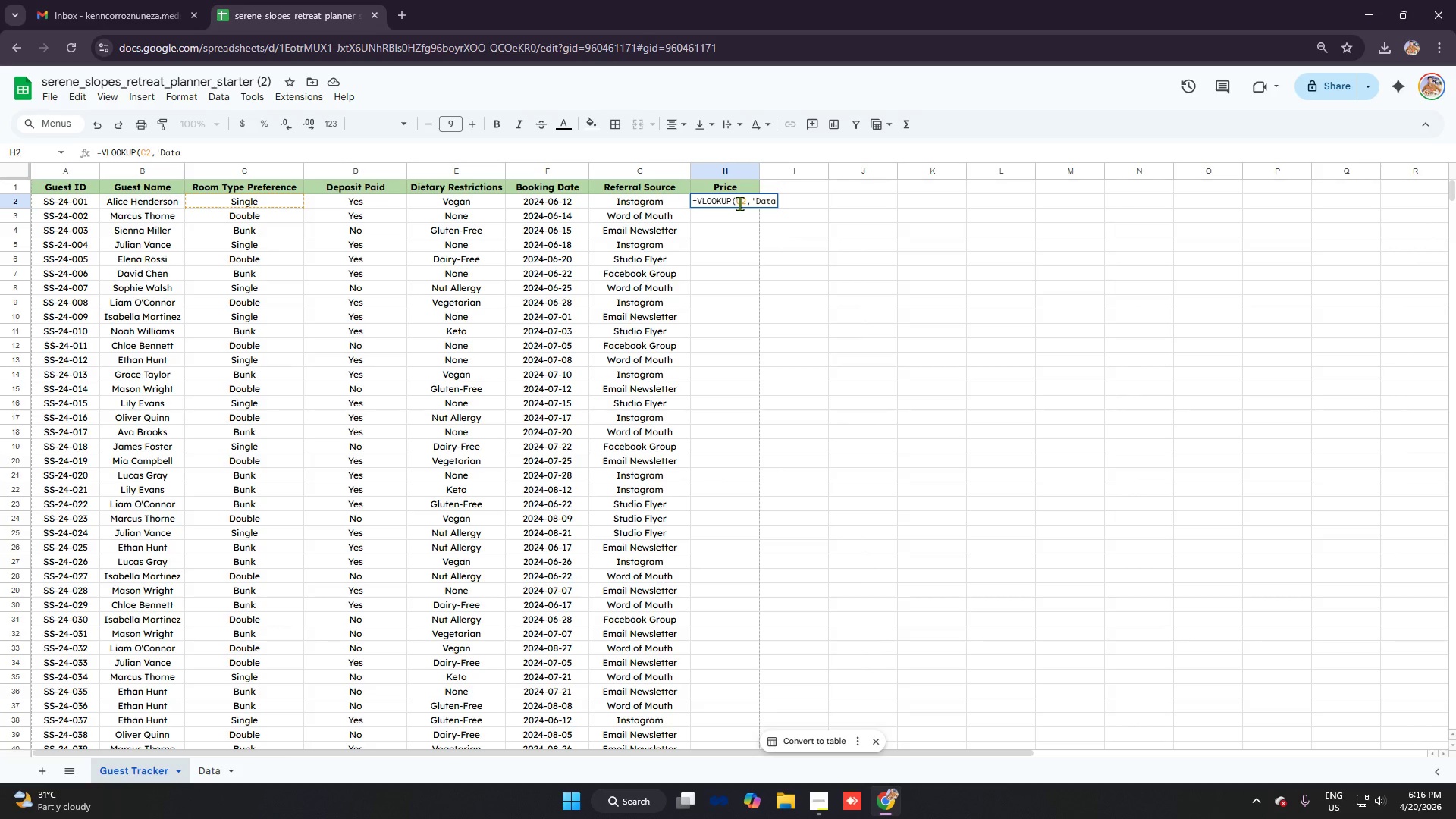 
wait(7.66)
 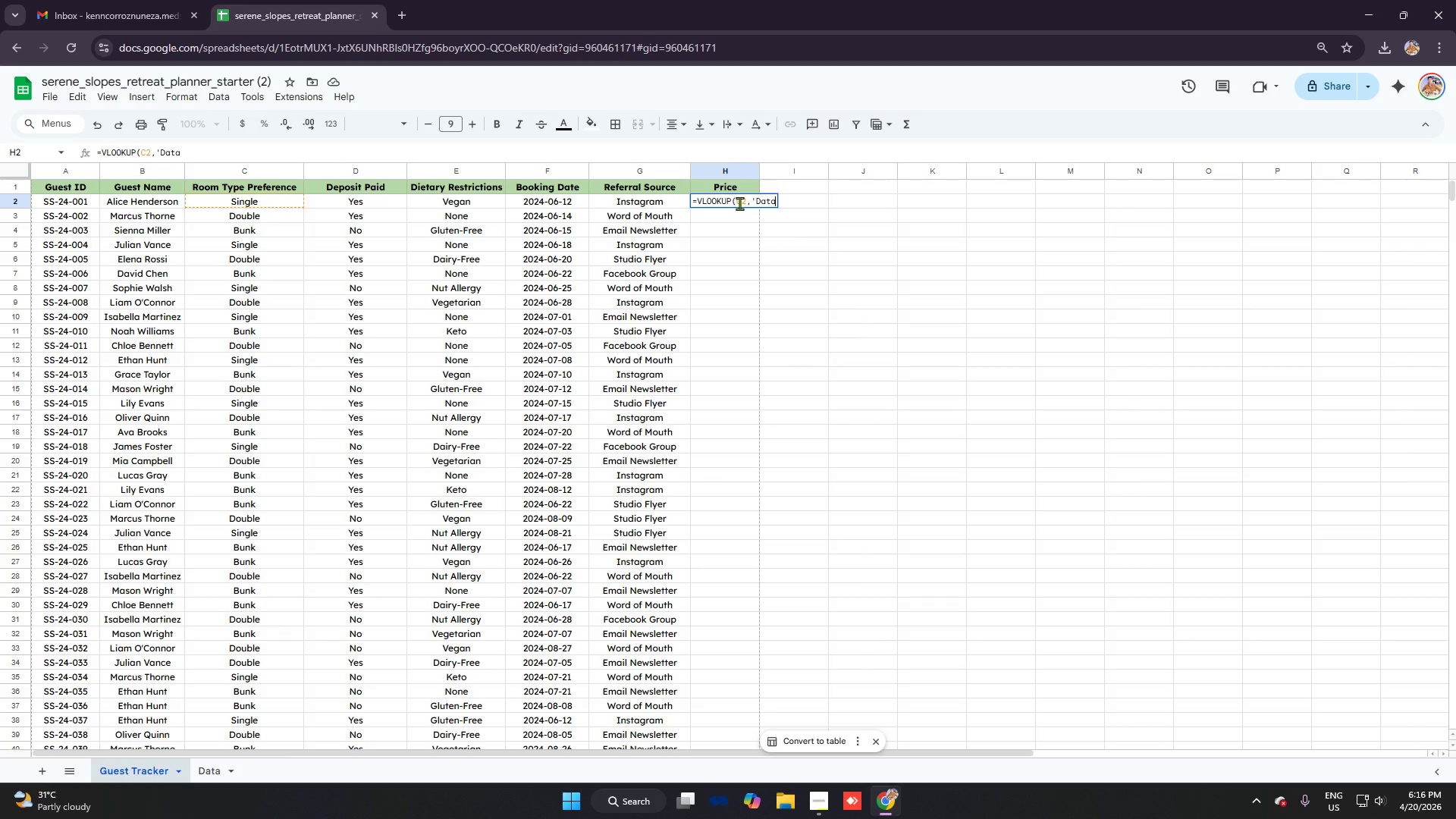 
key(Quote)
 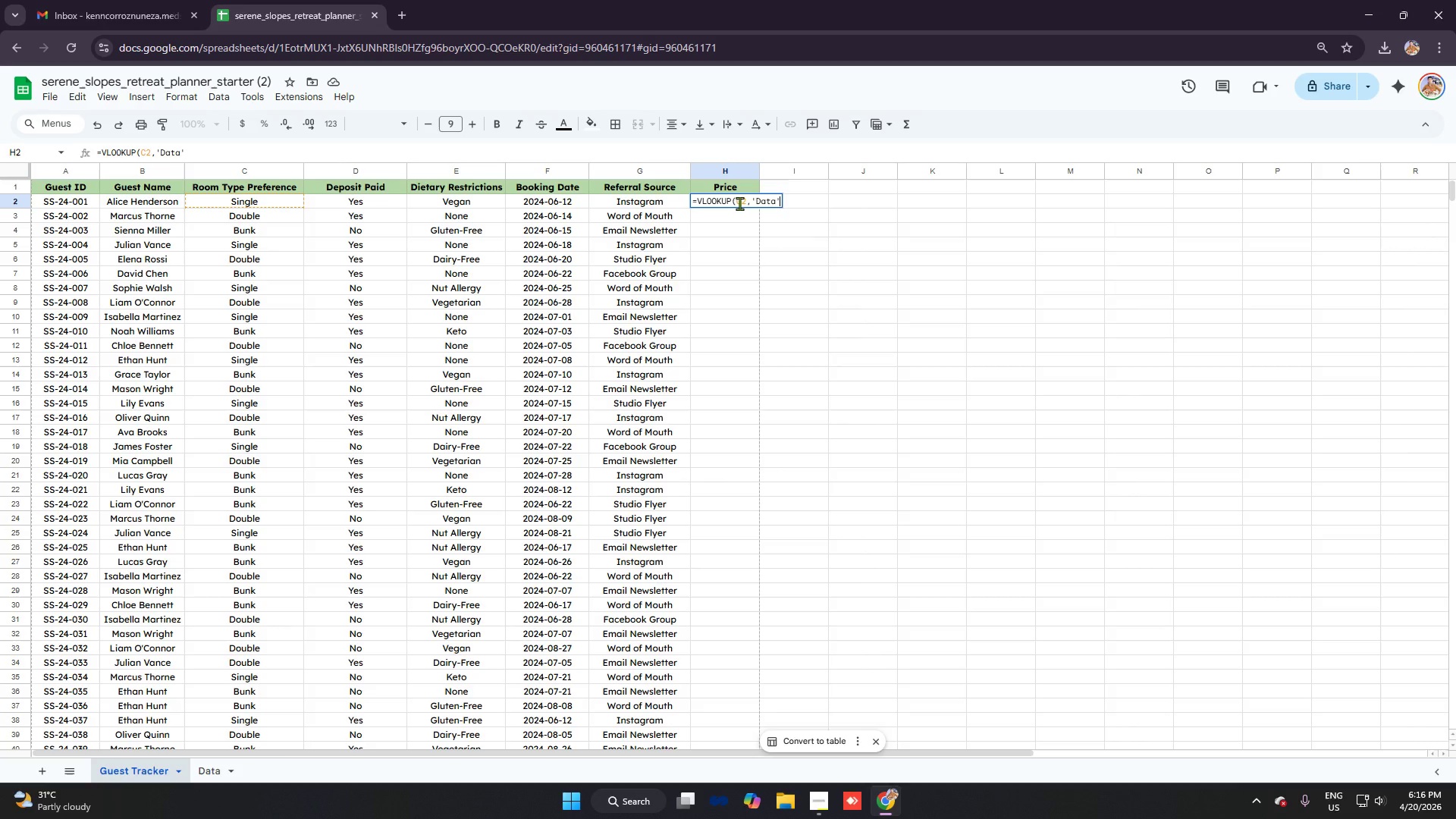 
key(Shift+1)
 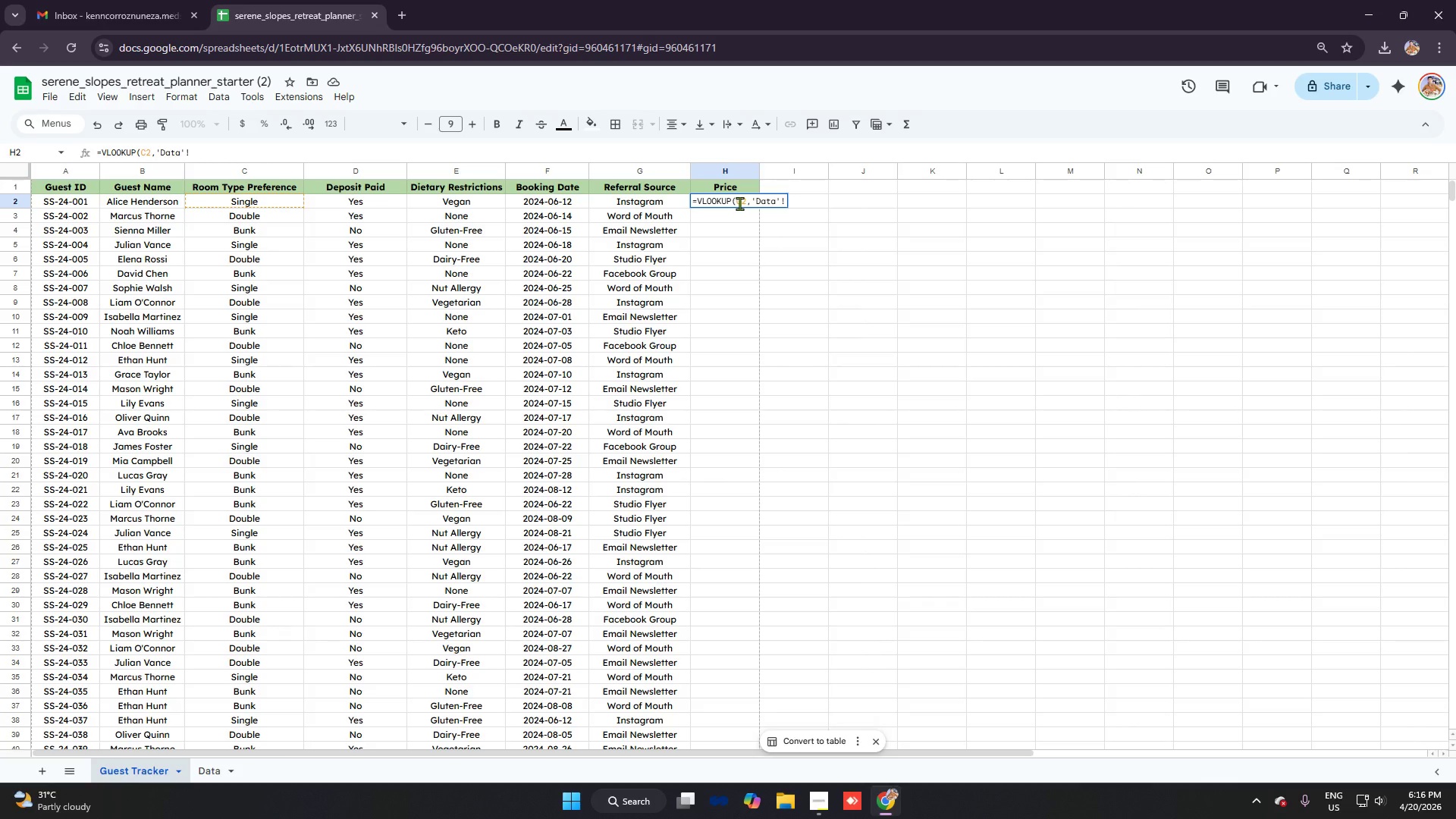 
type($B)
 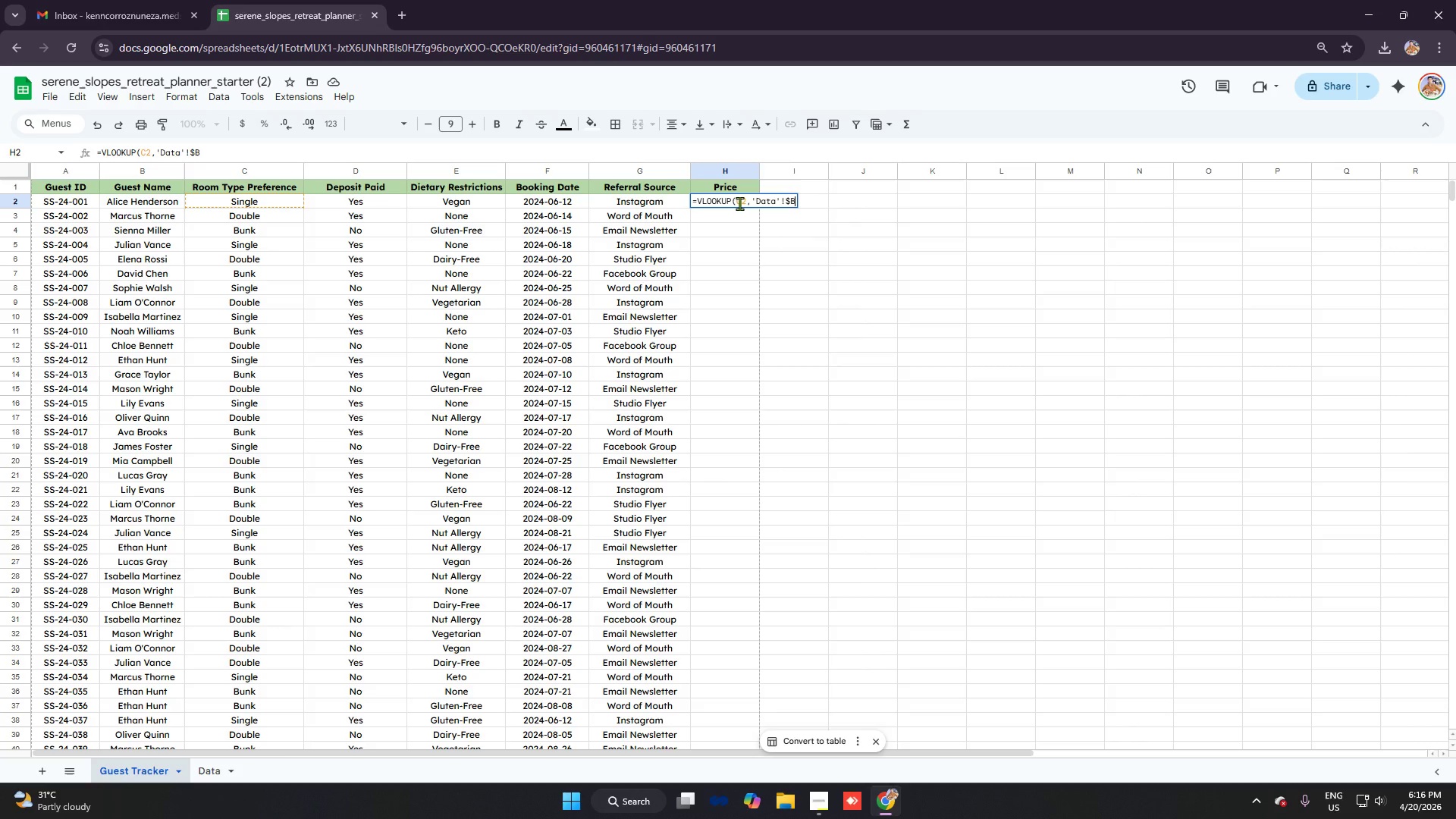 
key(Shift+4)
 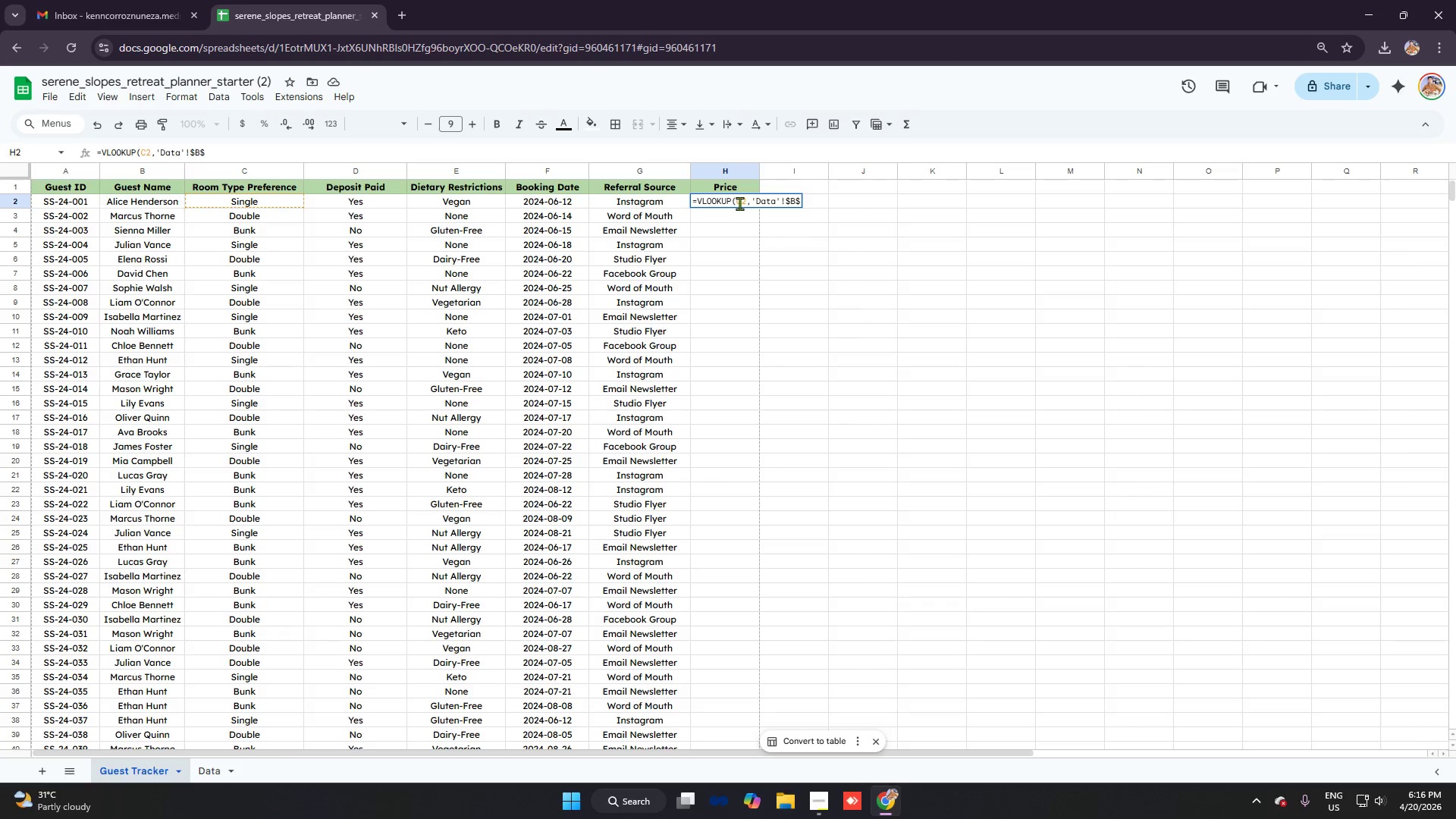 
key(3)
 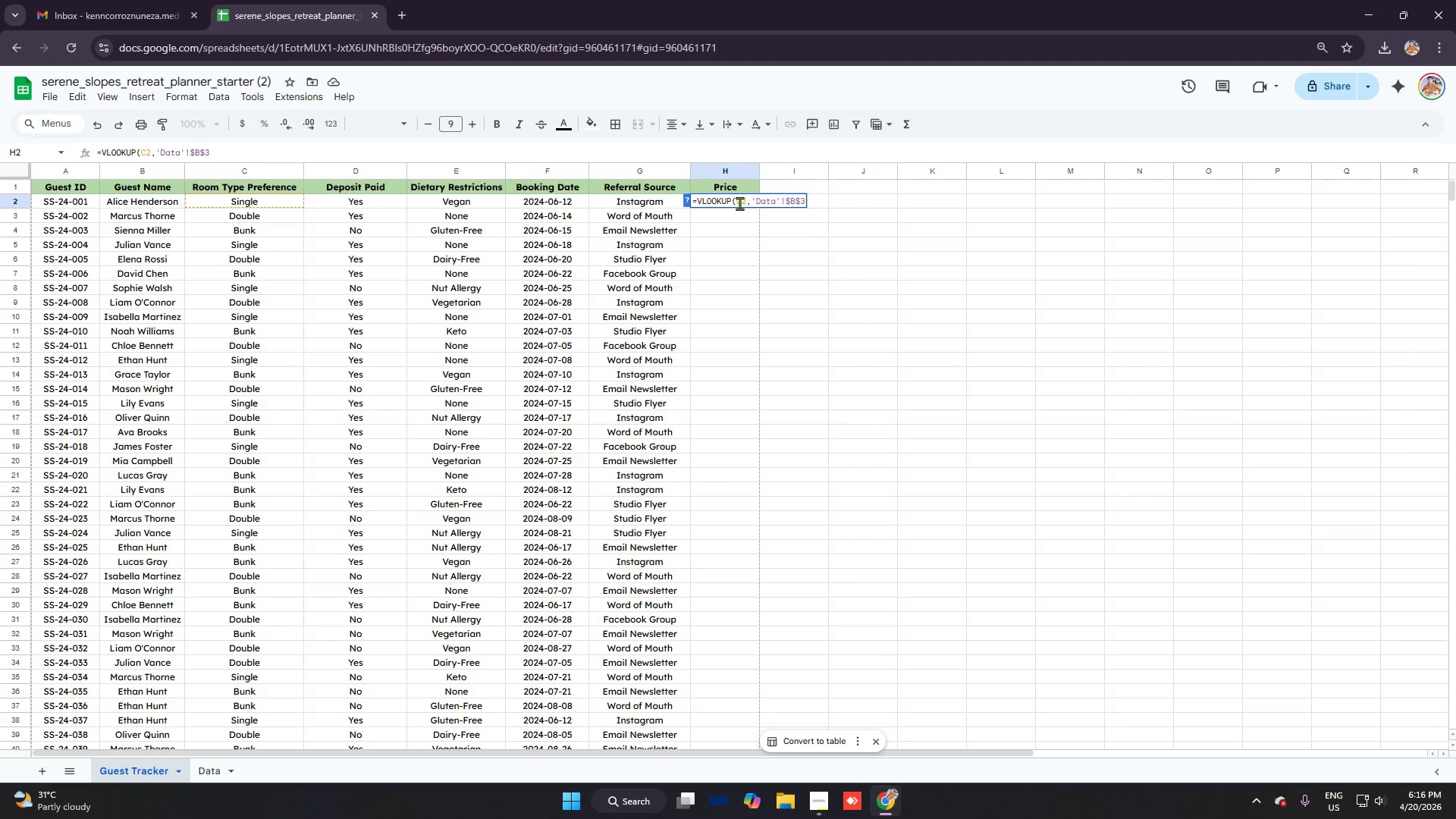 
key(Backspace)
 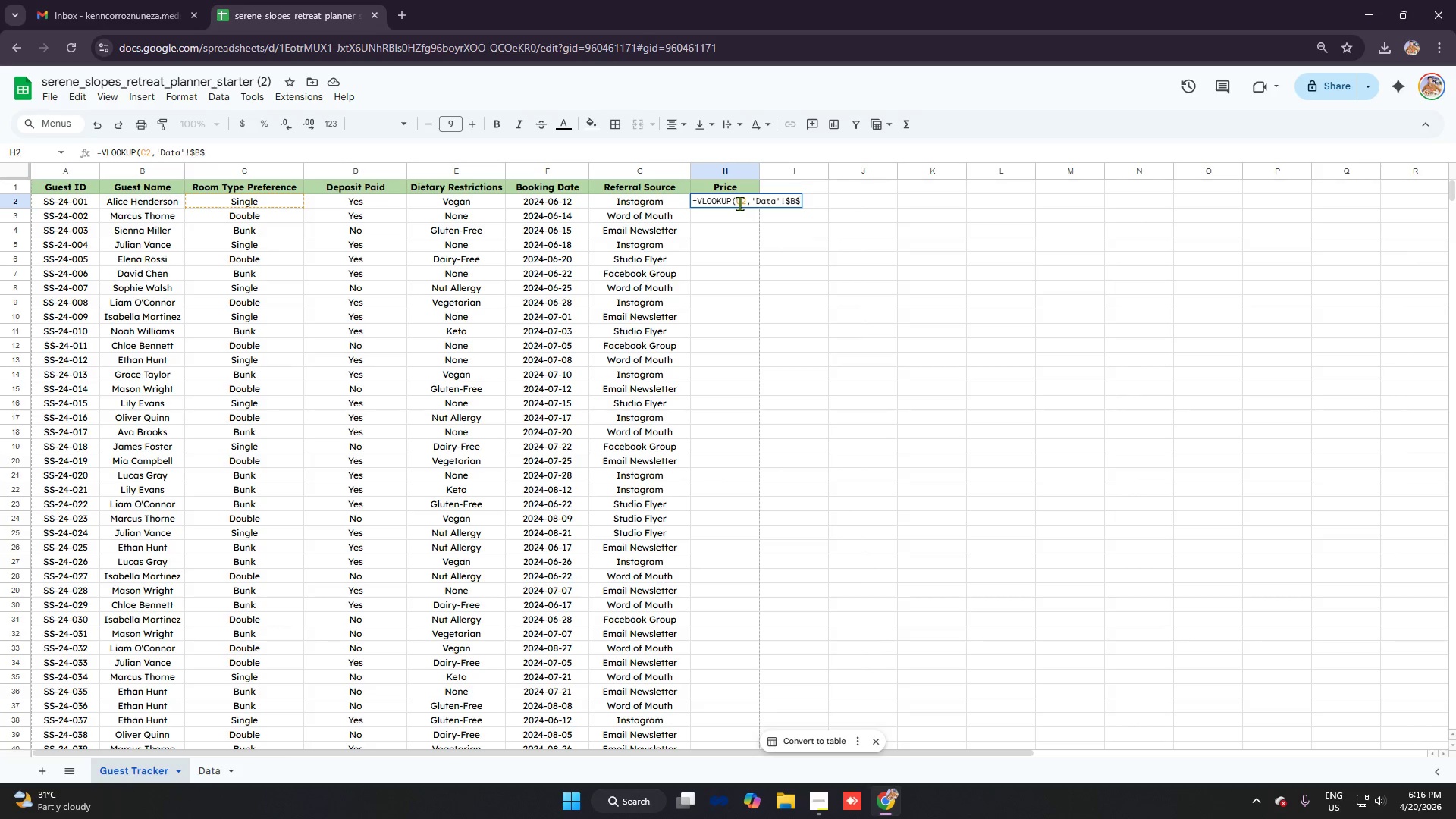 
key(3)
 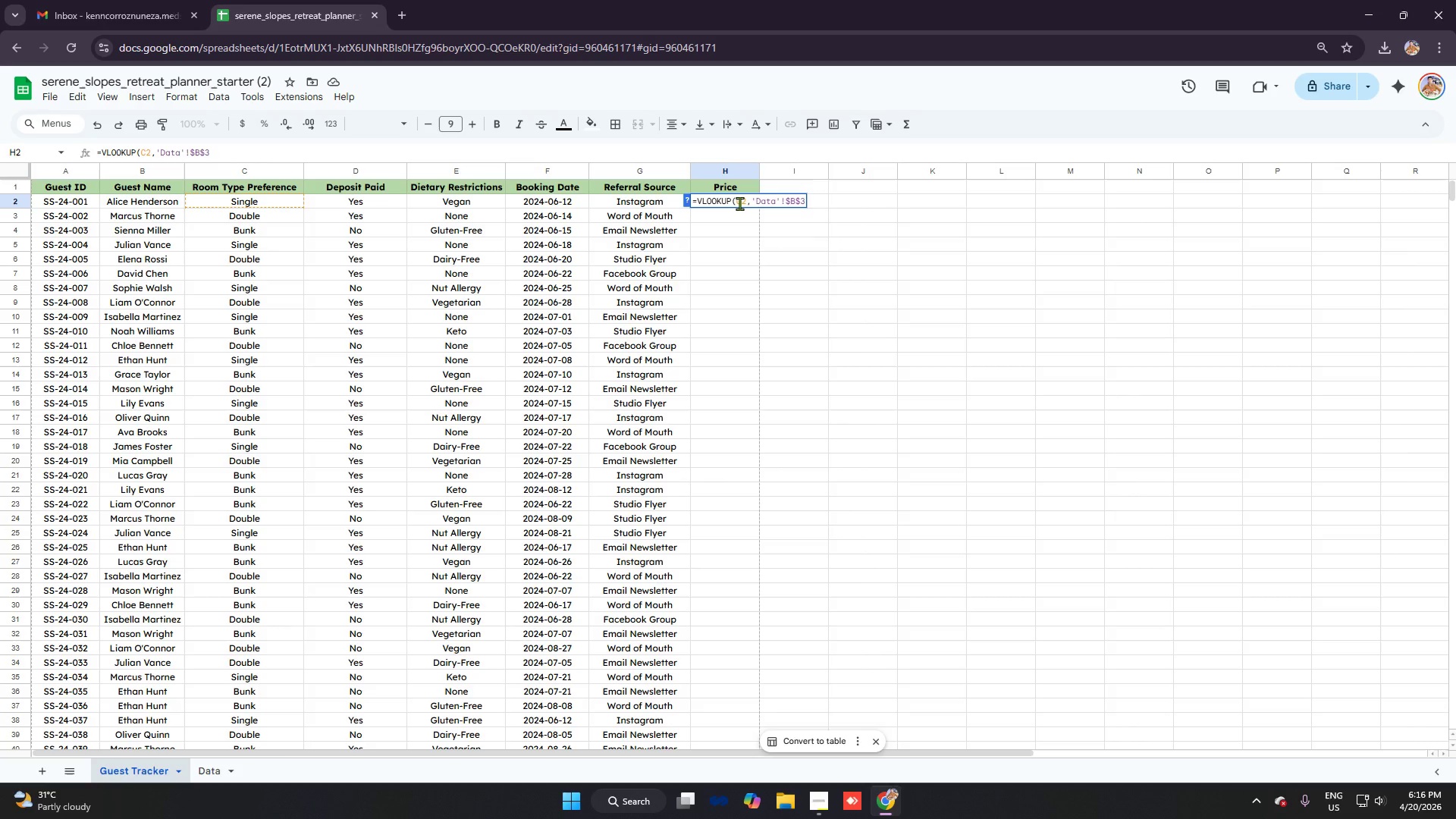 
wait(6.84)
 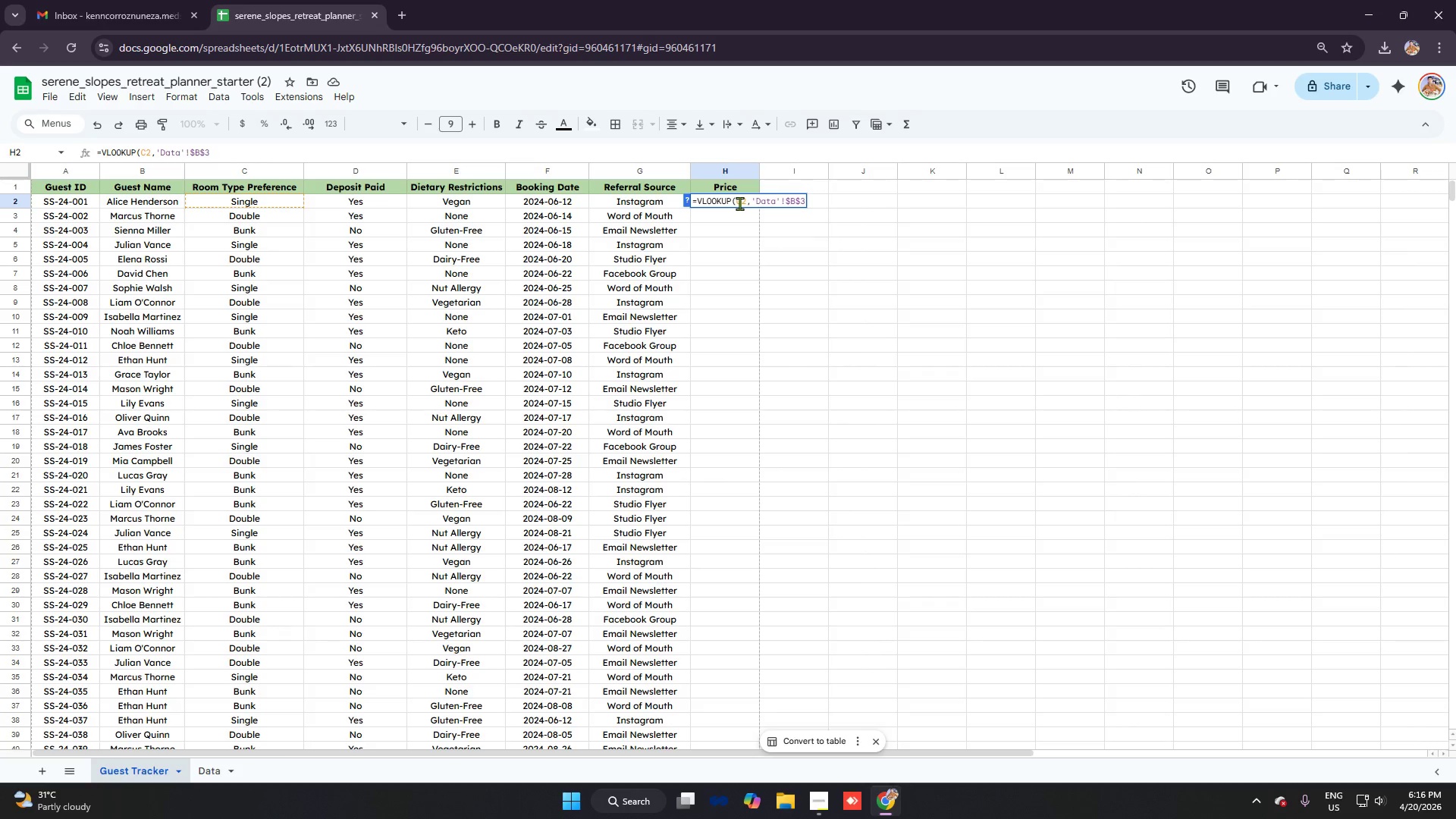 
hold_key(key=ShiftRight, duration=0.41)
 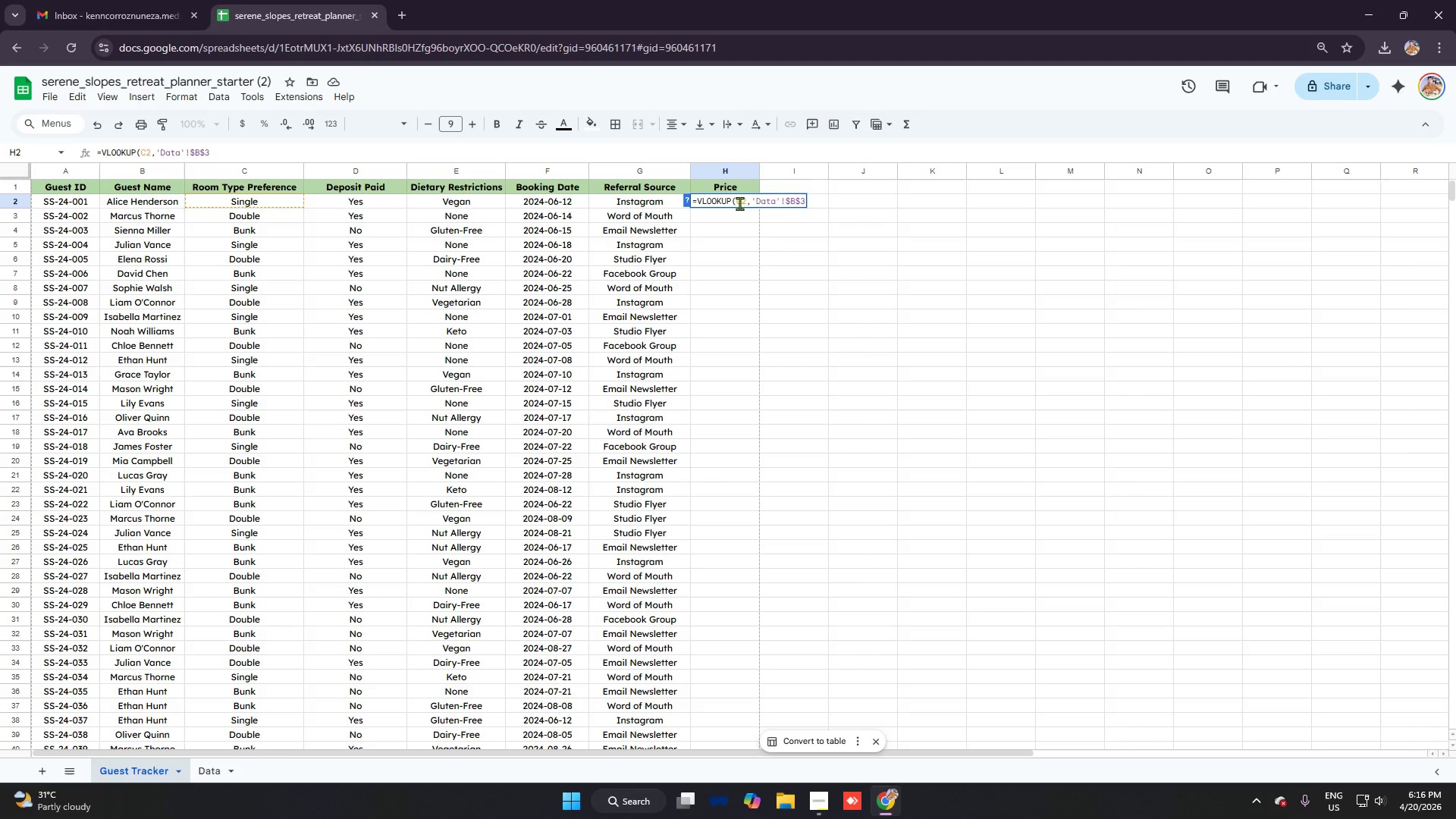 
key(Shift+Quote)
 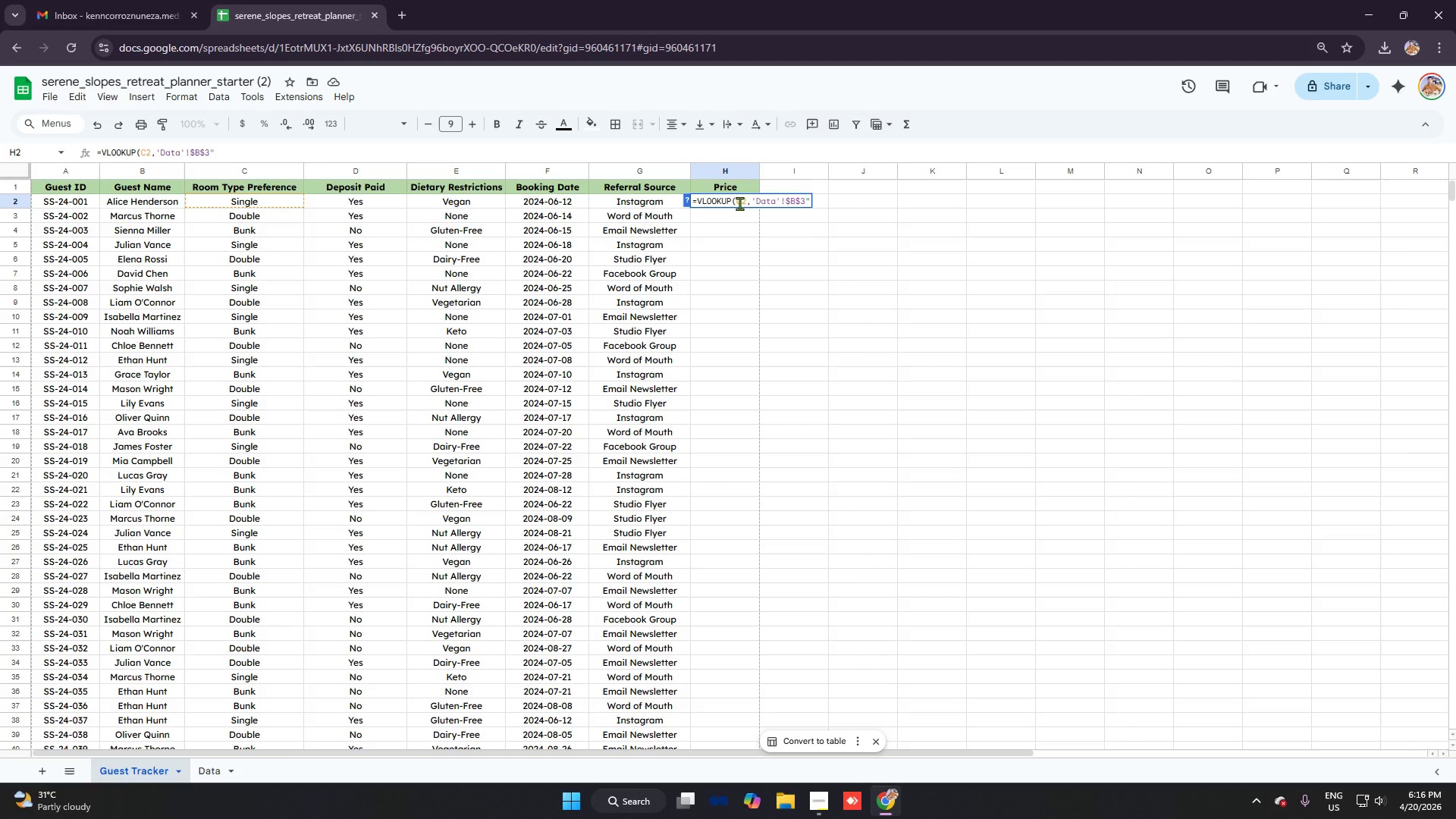 
key(Backspace)
 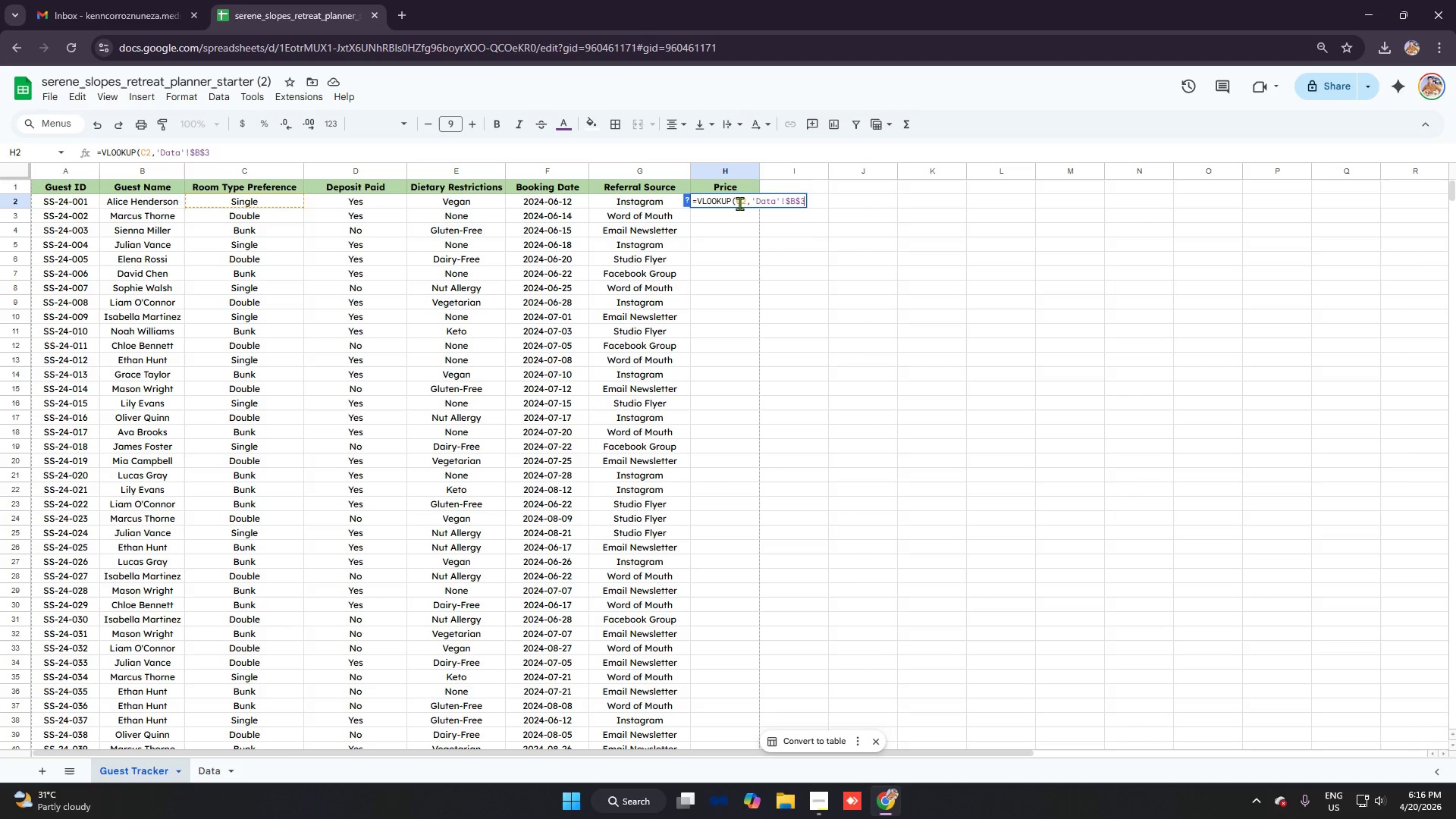 
key(Shift+Semicolon)
 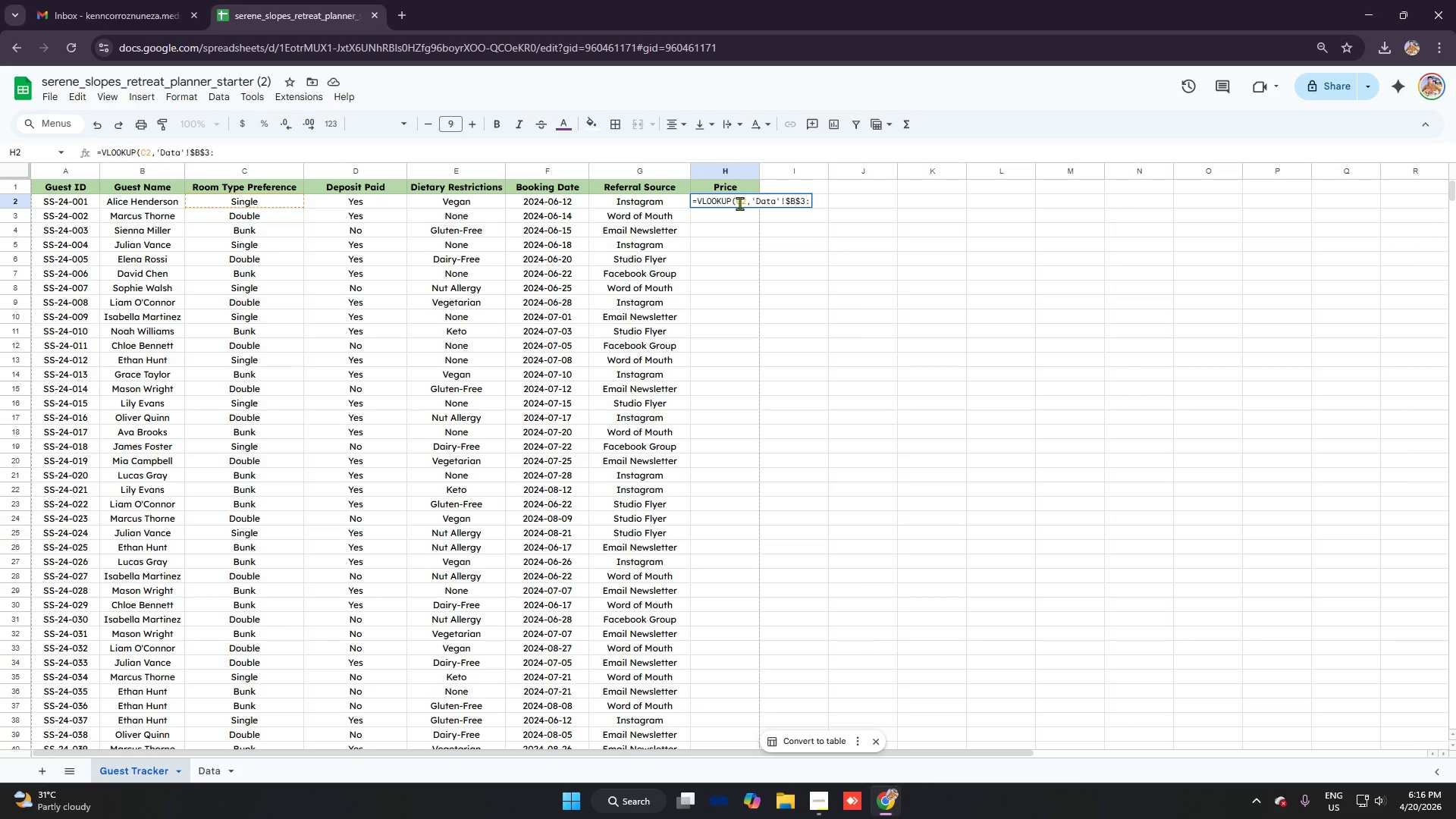 
type($C)
 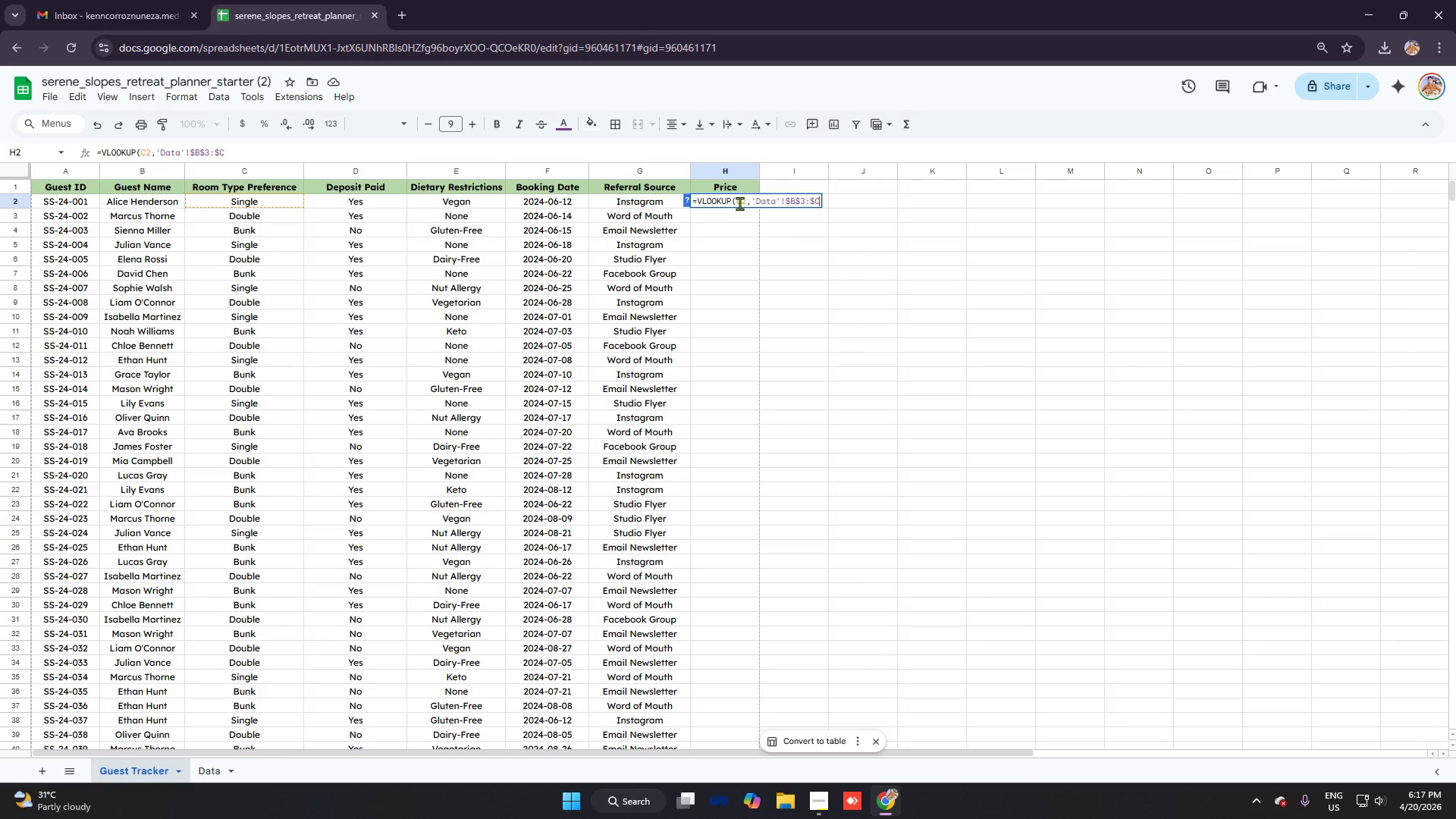 
wait(9.7)
 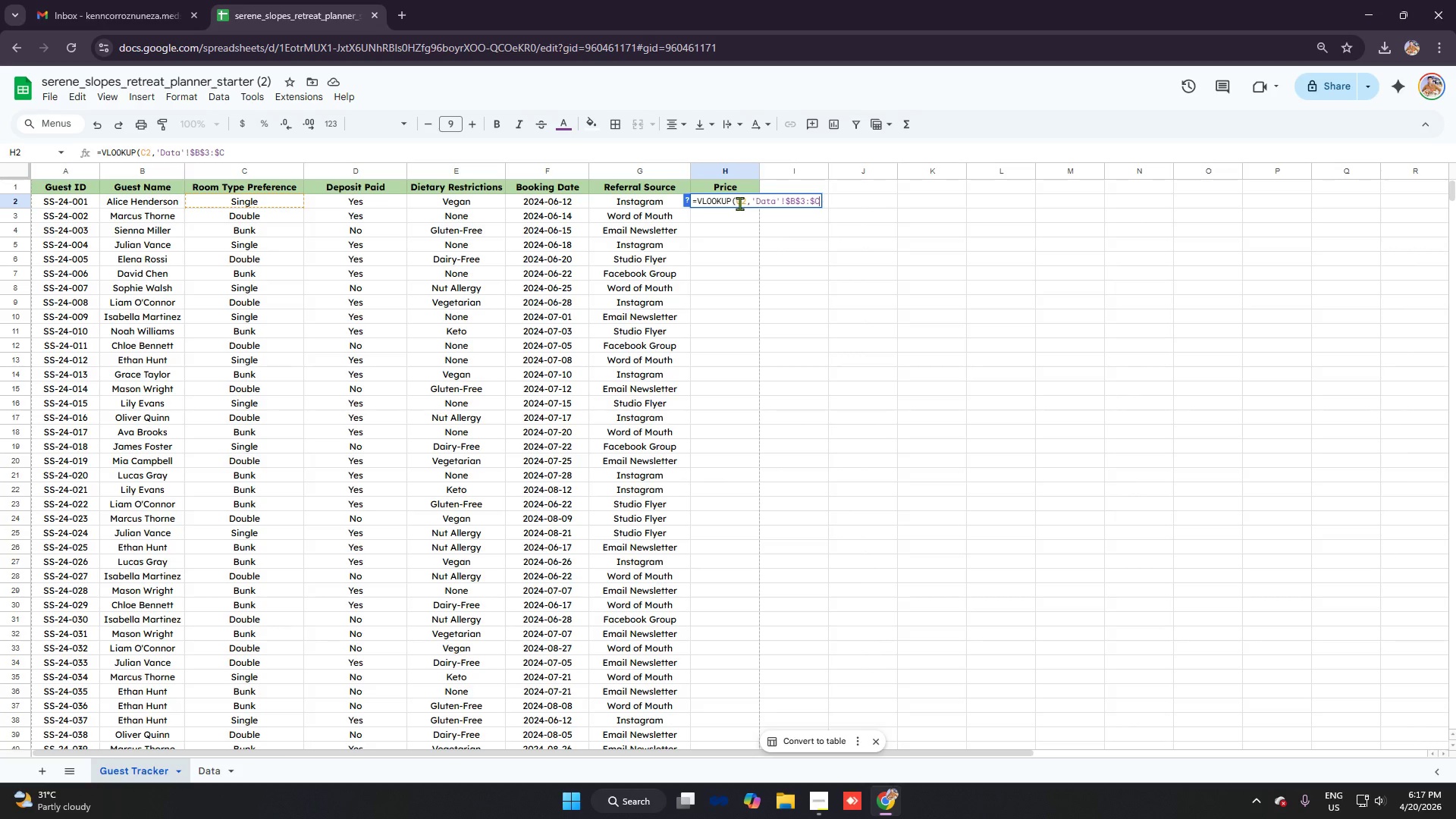 
hold_key(key=Backspace, duration=1.38)
 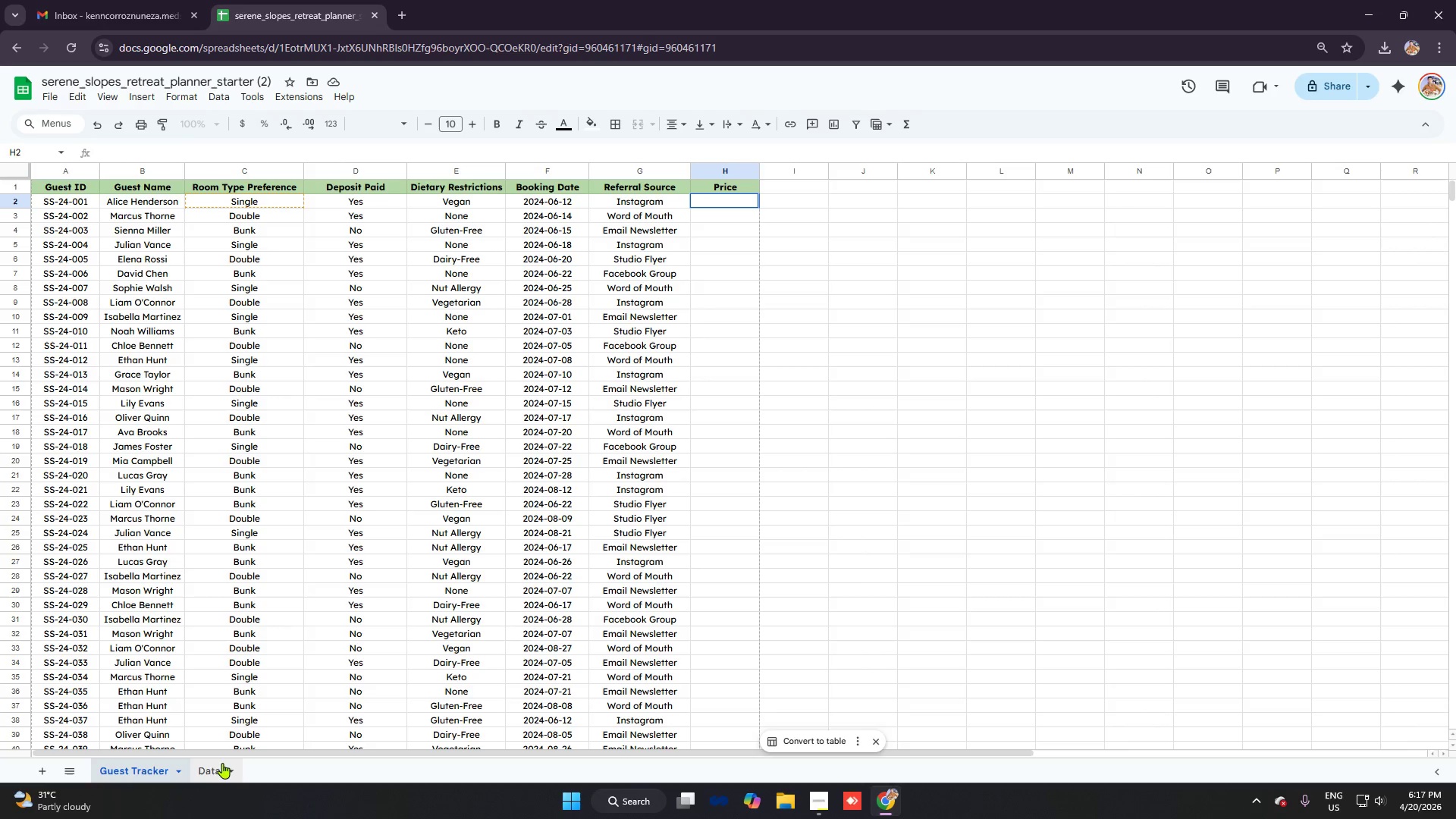 
left_click([210, 765])
 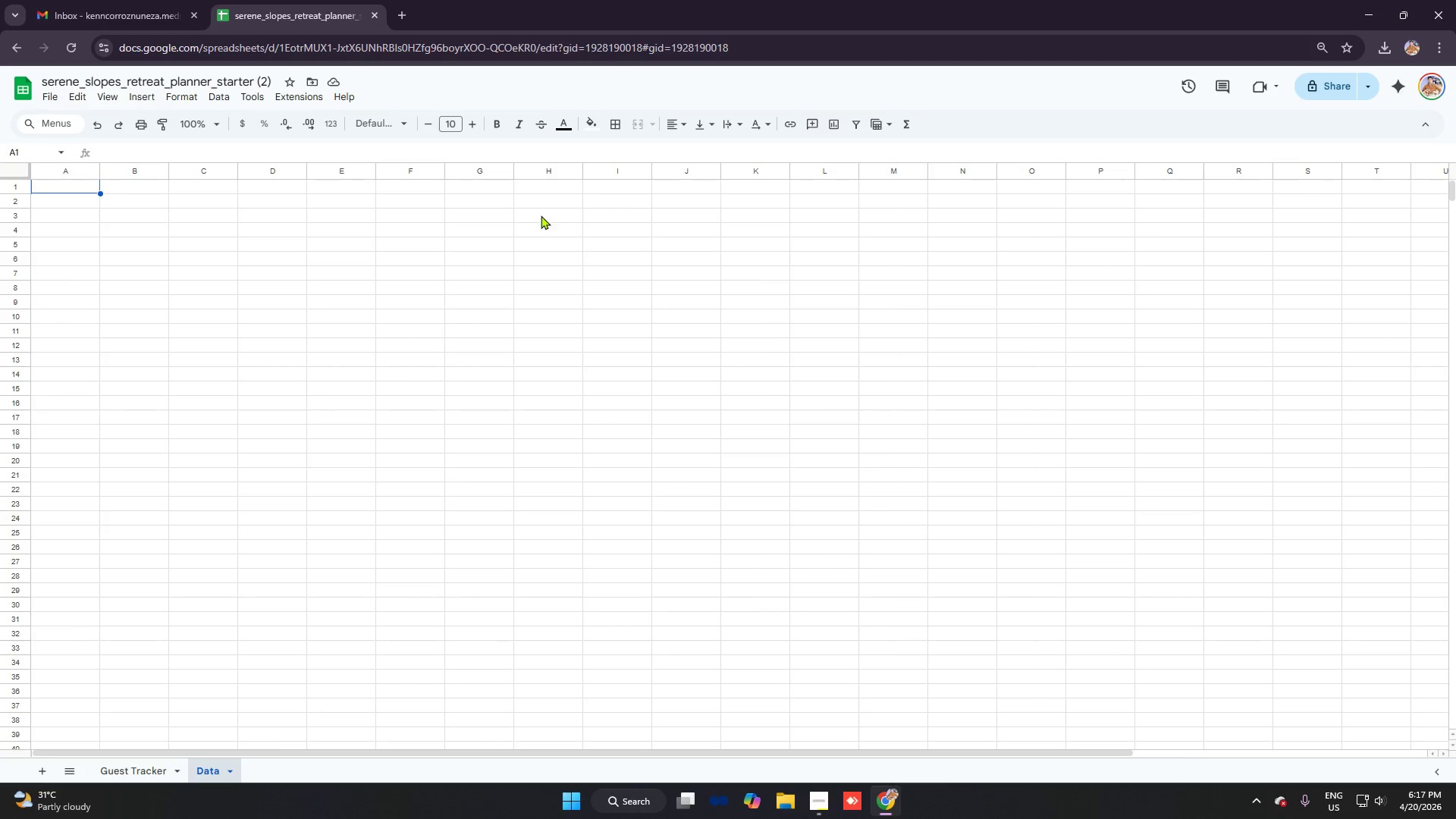 
wait(7.42)
 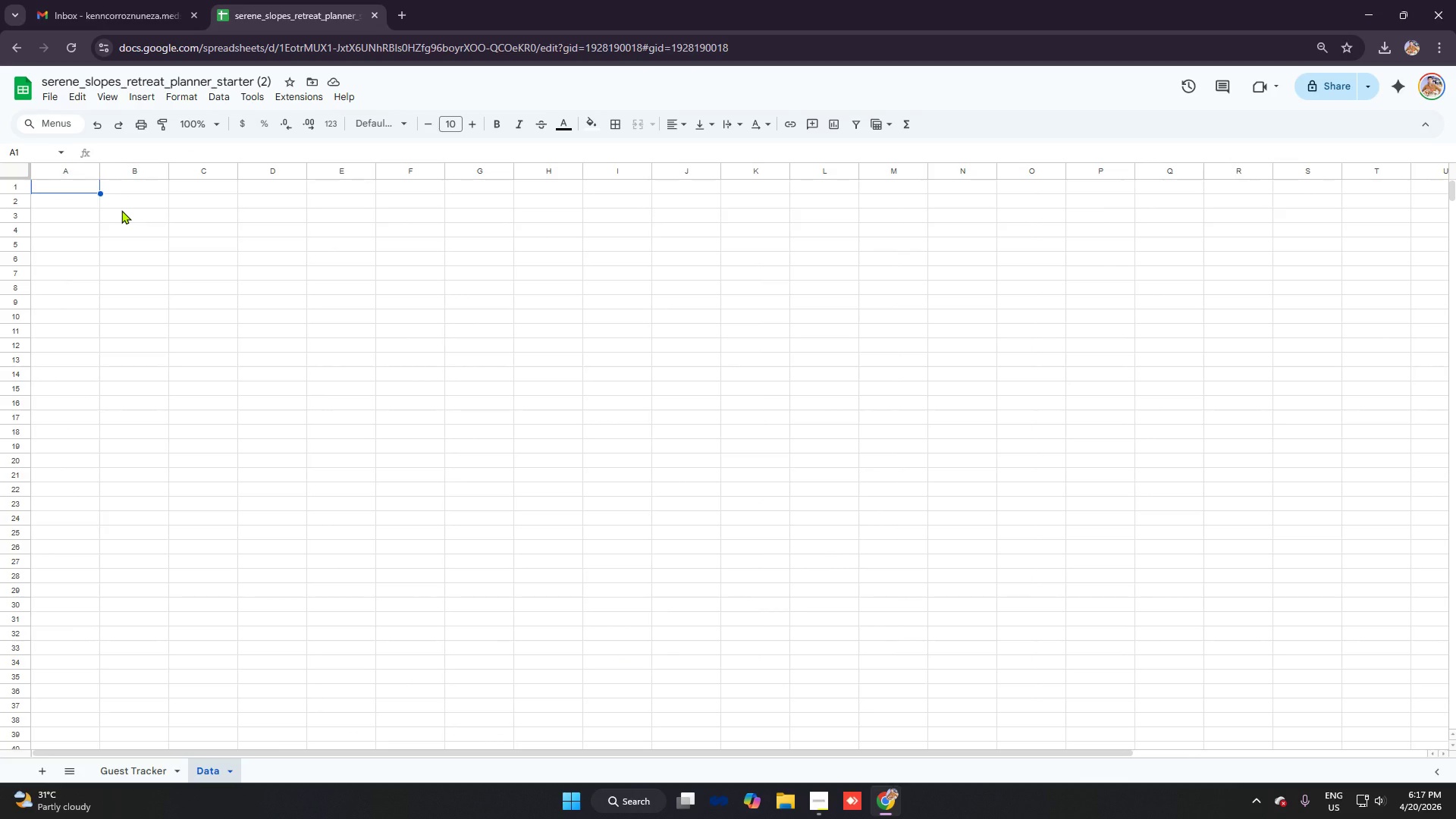 
left_click([158, 190])
 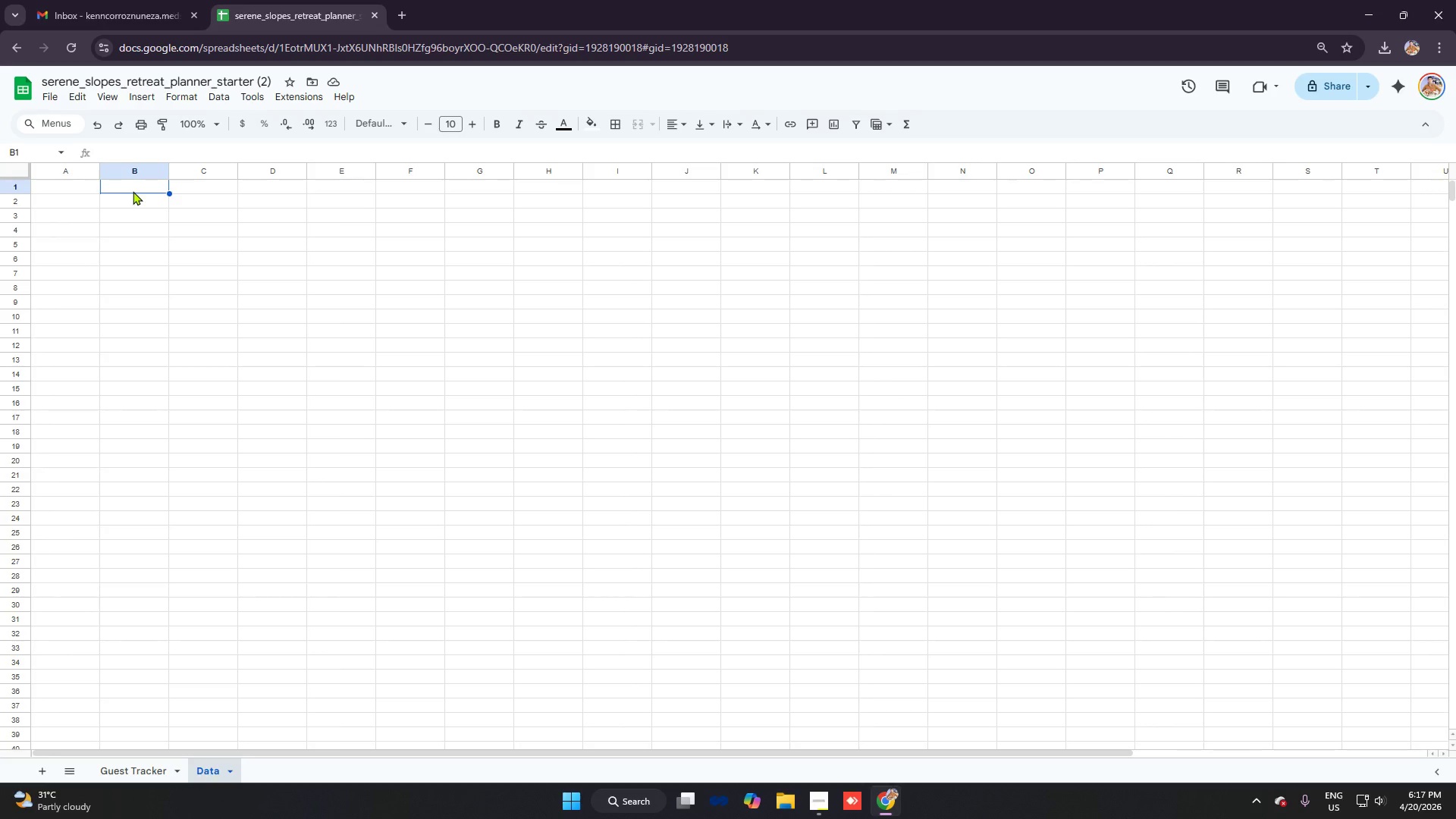 
wait(7.95)
 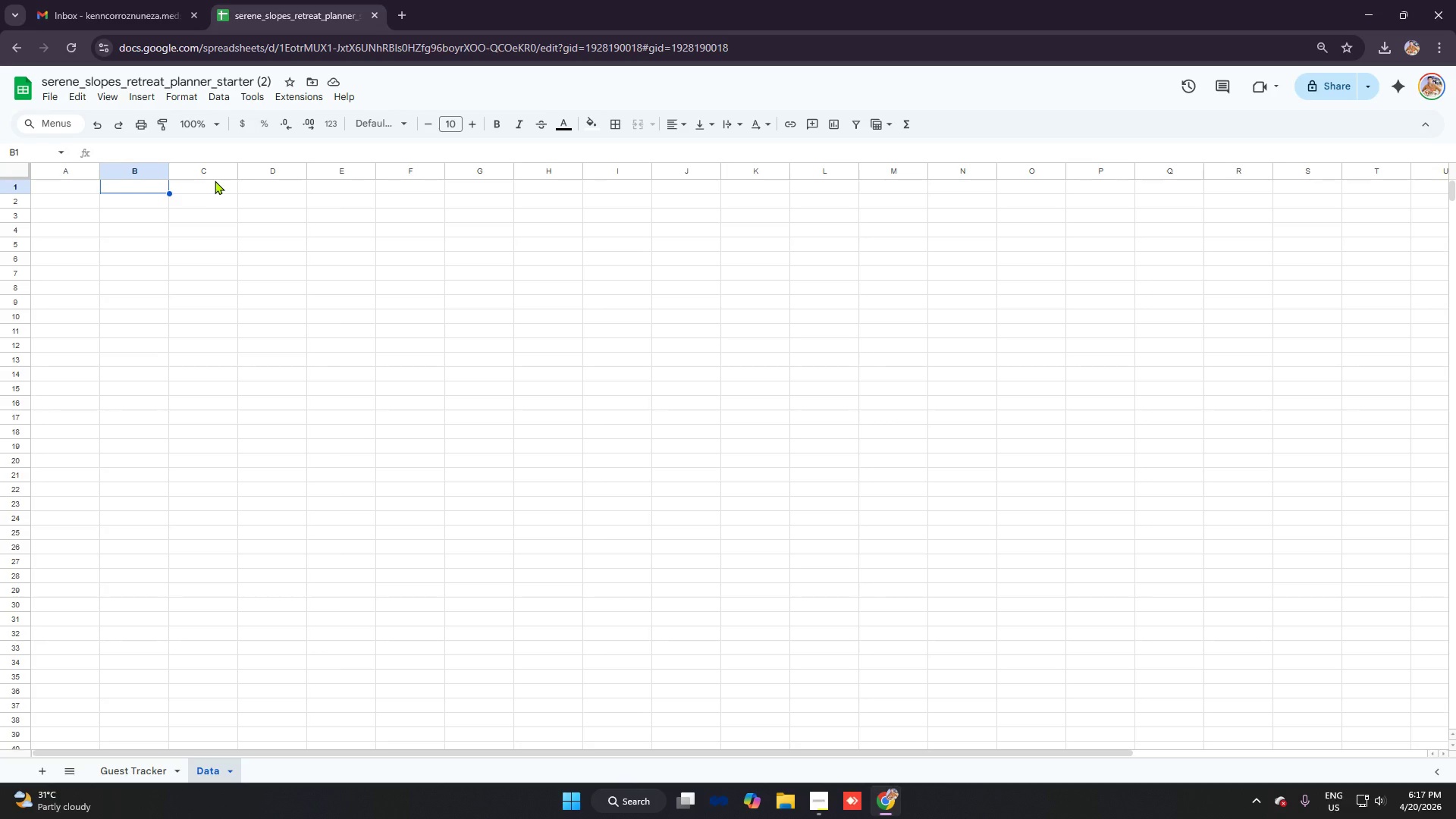 
key(Control+A)
 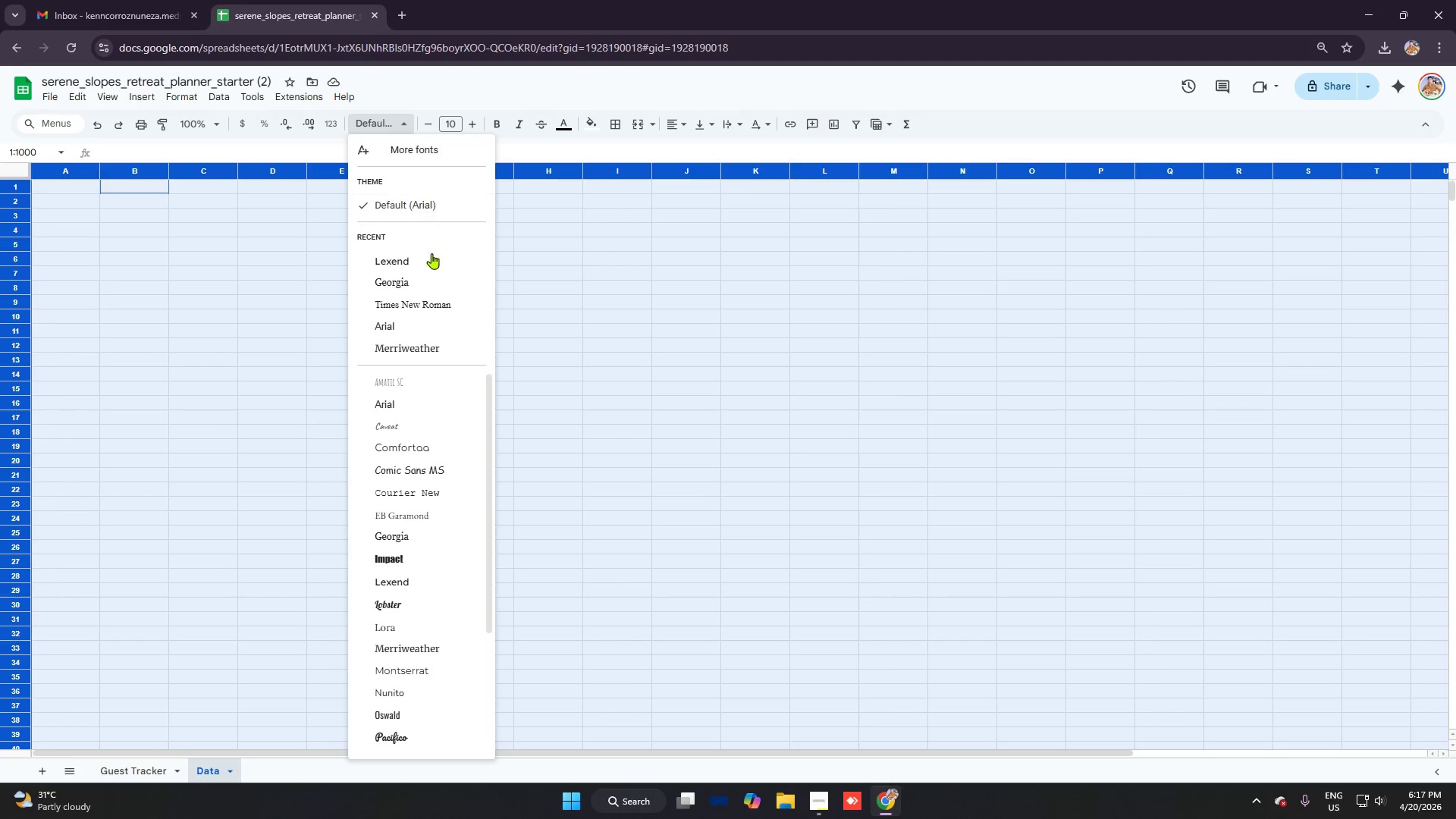 
left_click([435, 266])
 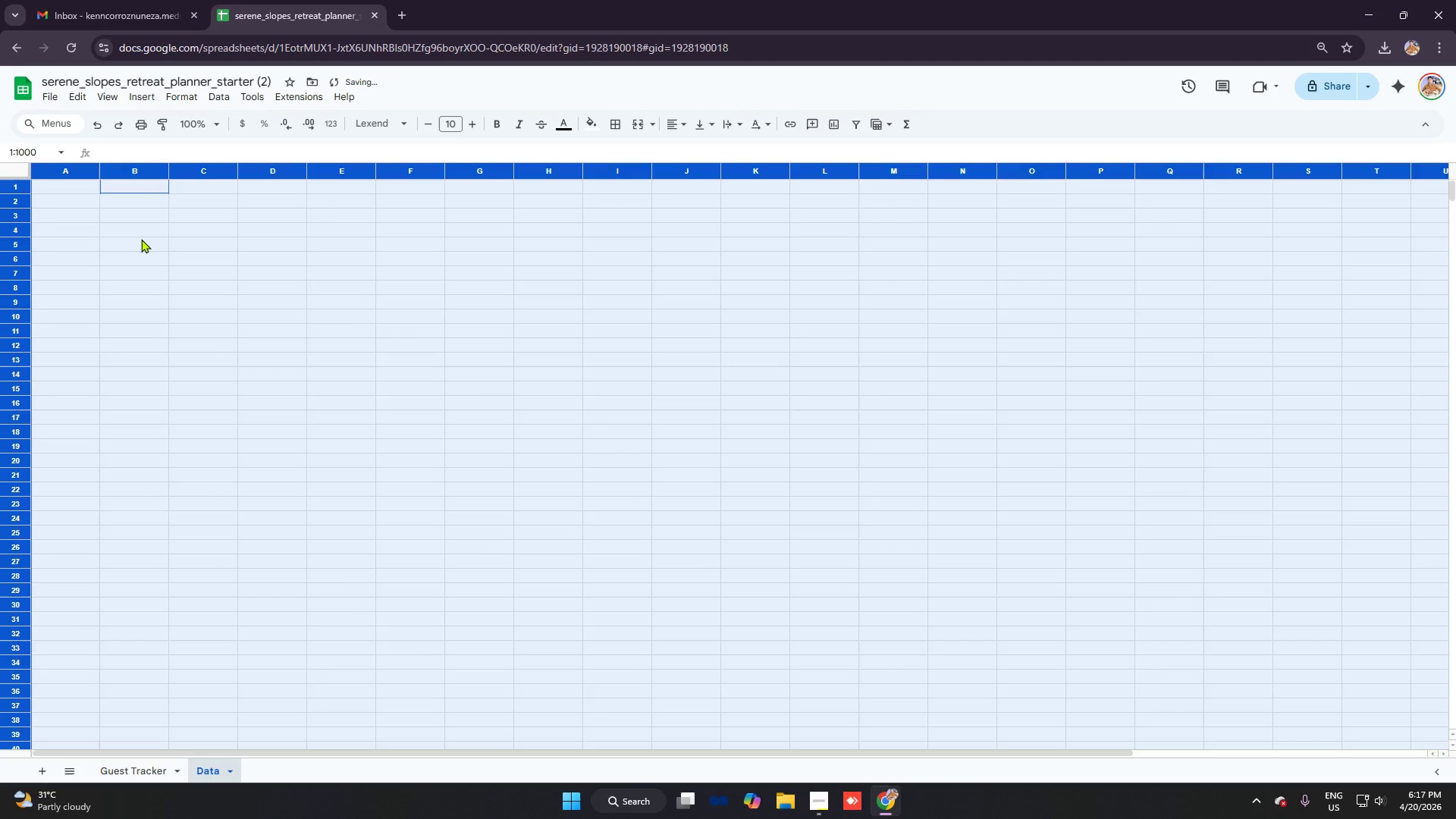 
left_click([153, 231])
 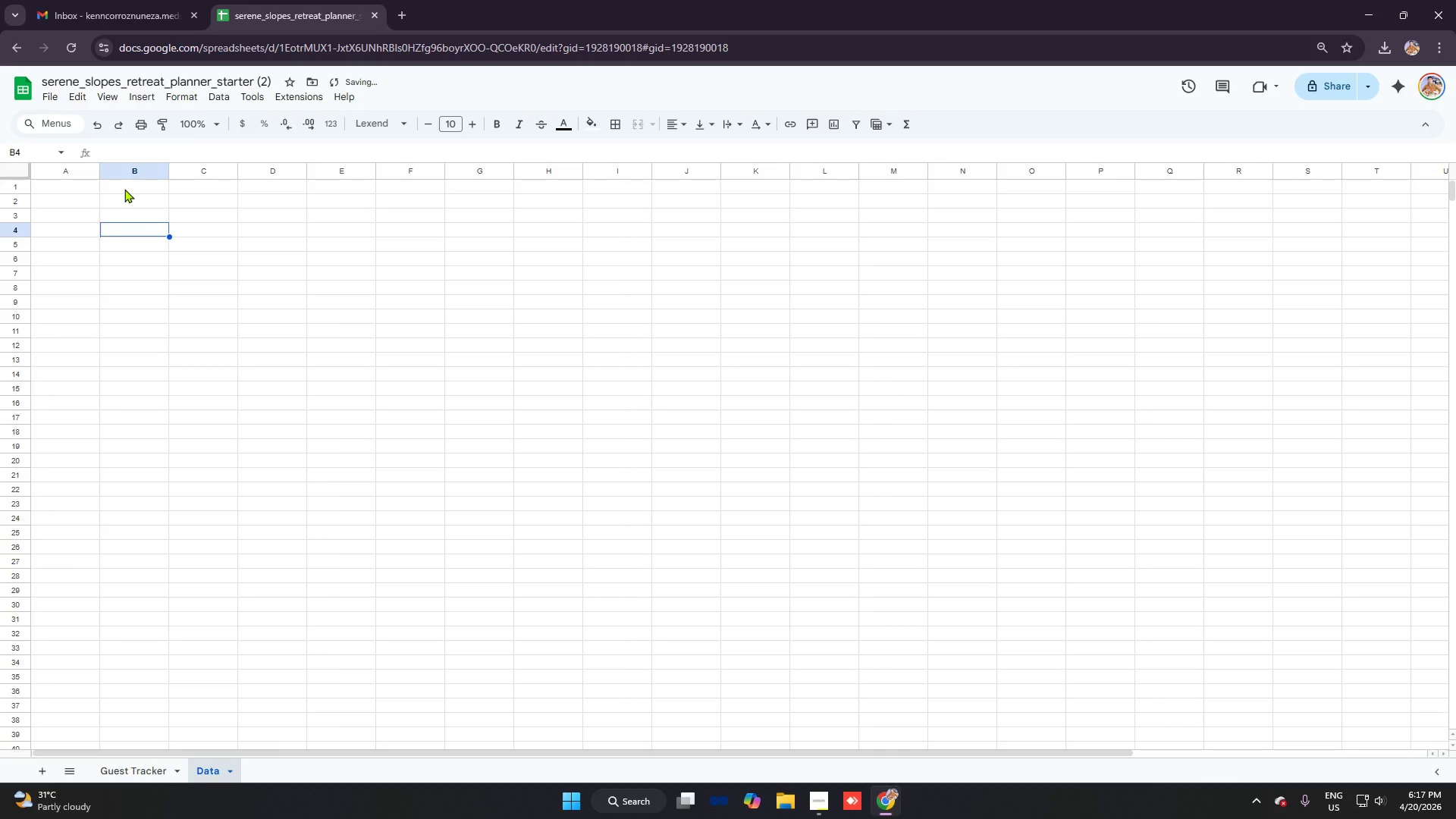 
left_click([124, 186])
 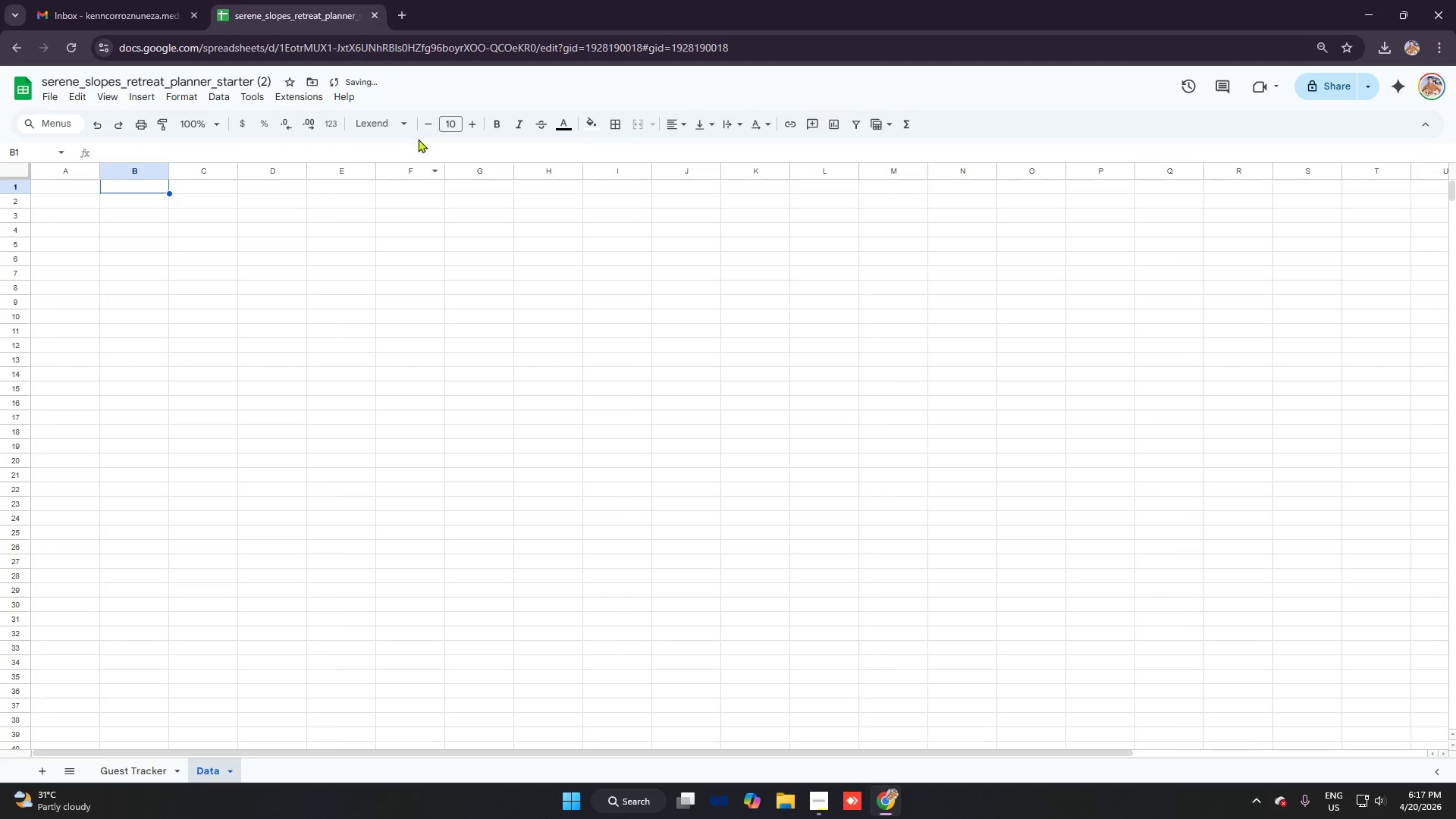 
left_click([402, 121])
 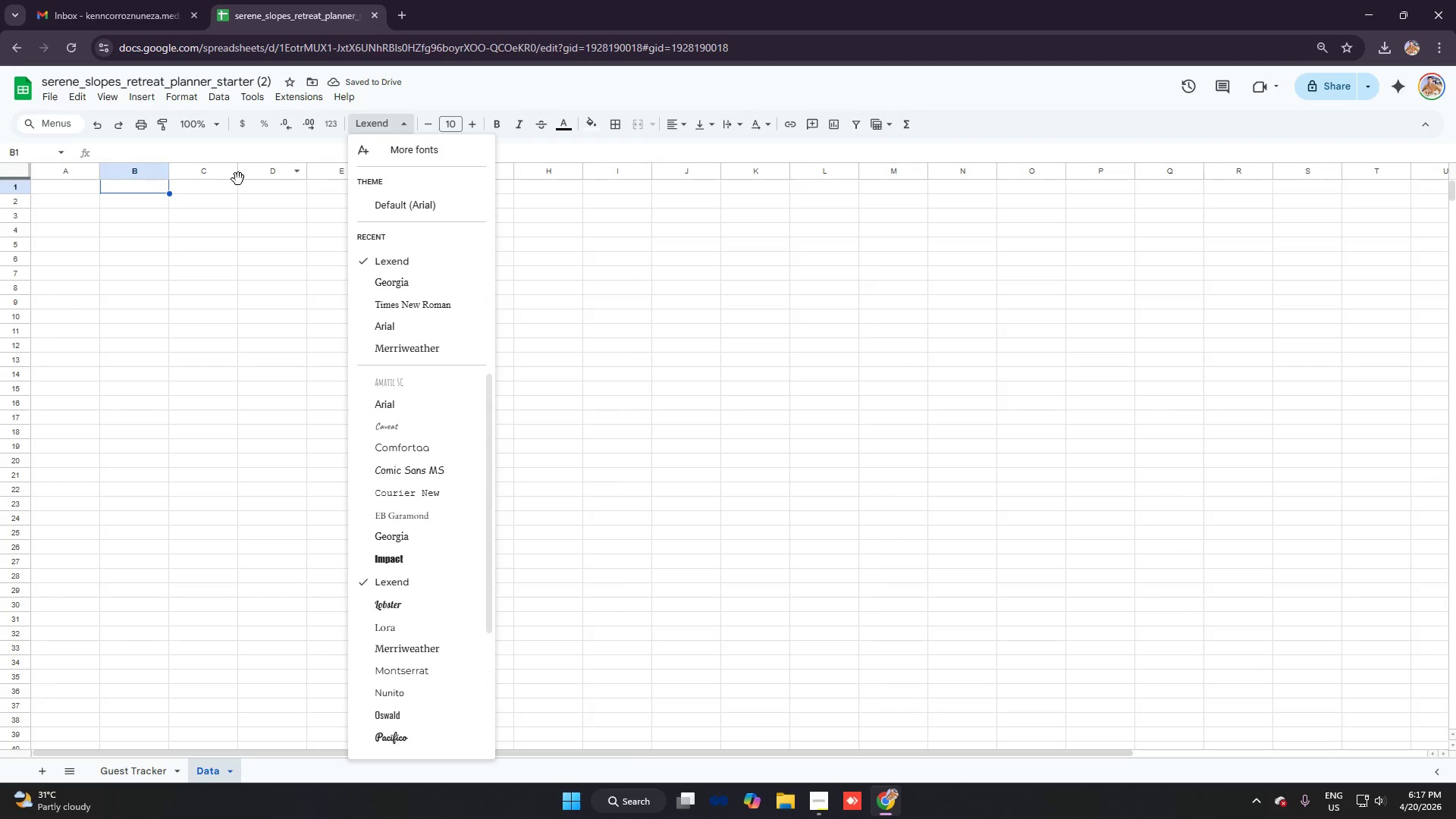 
left_click([237, 179])
 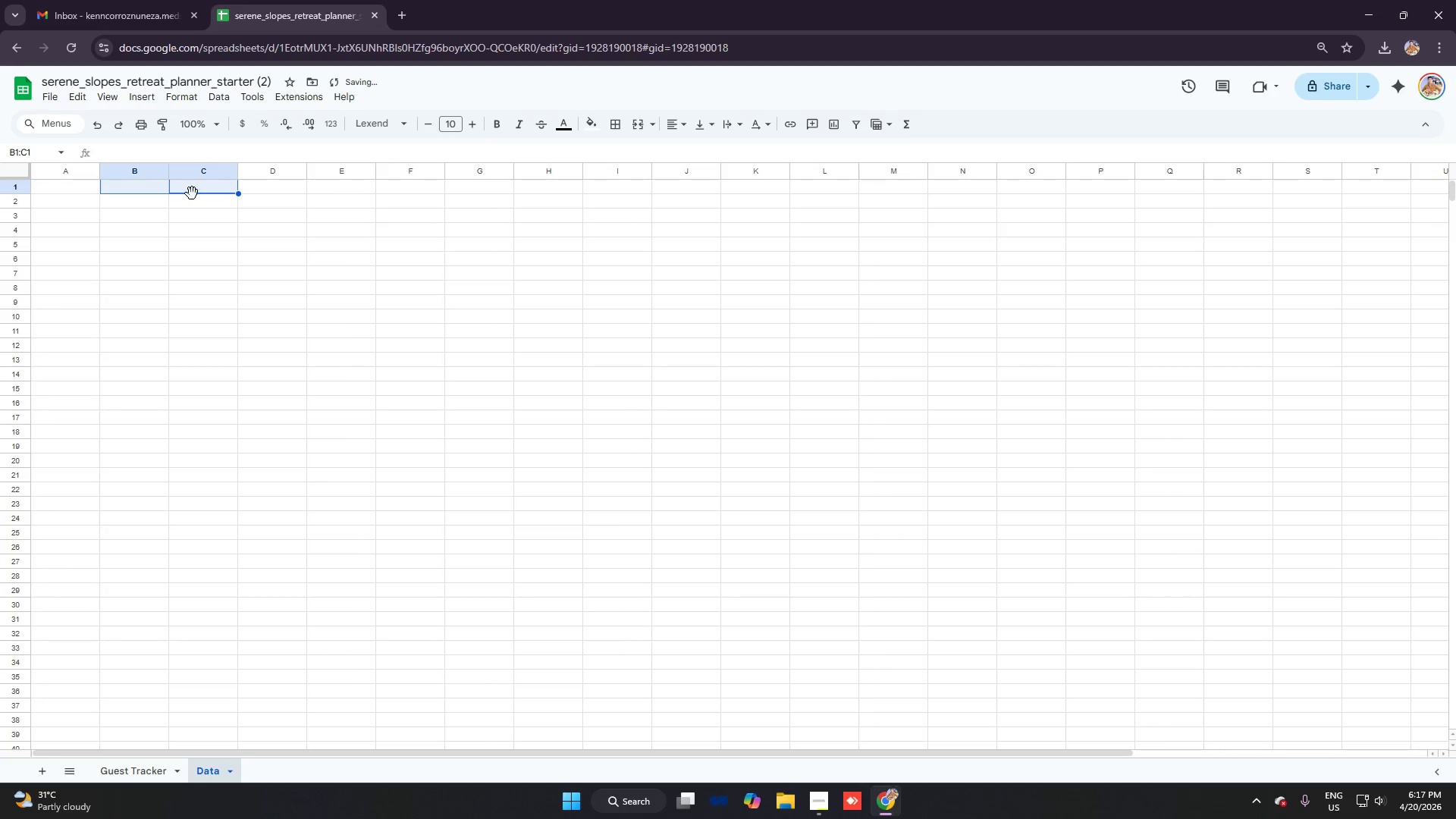 
left_click([193, 193])
 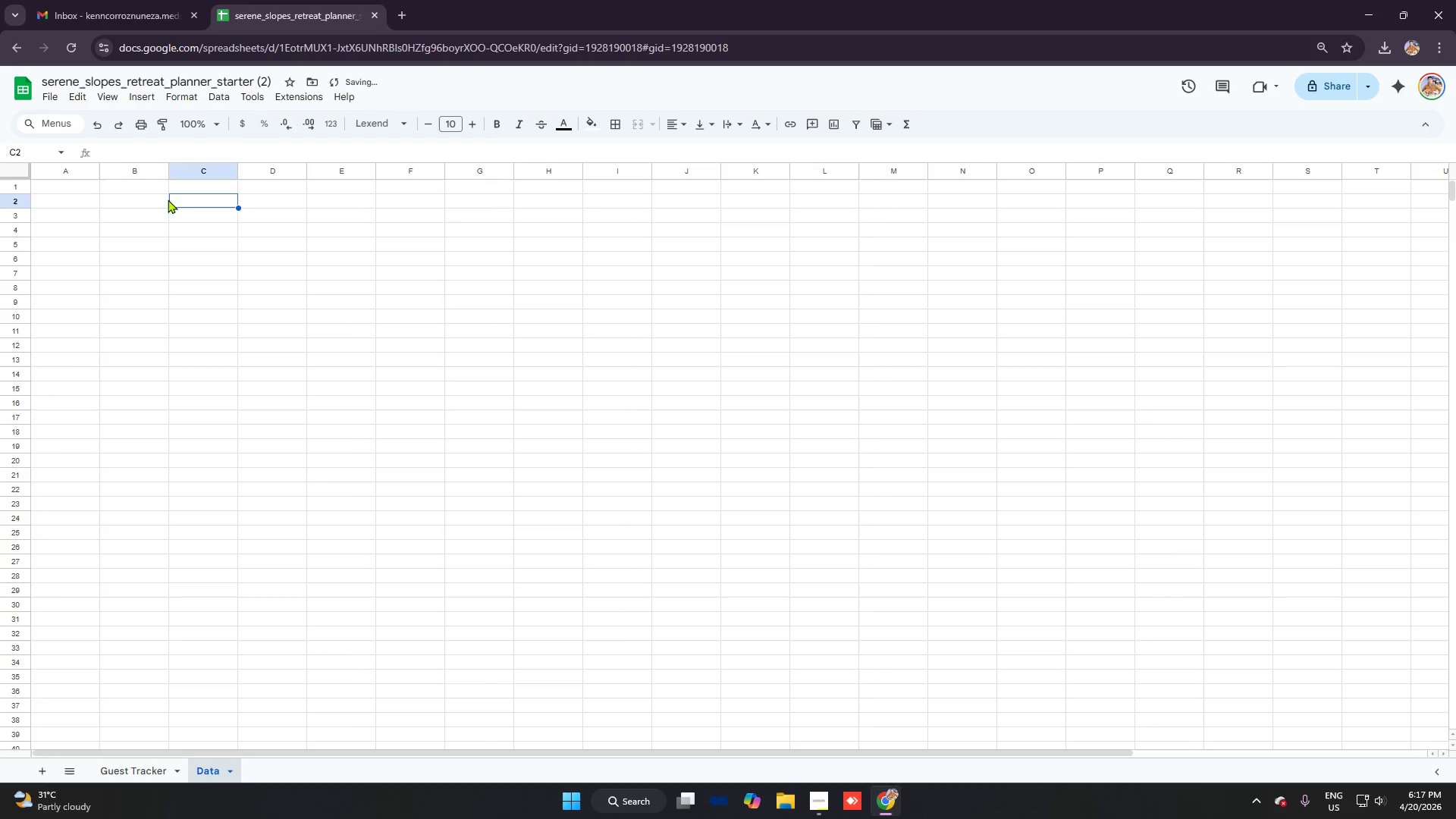 
triple_click([152, 199])
 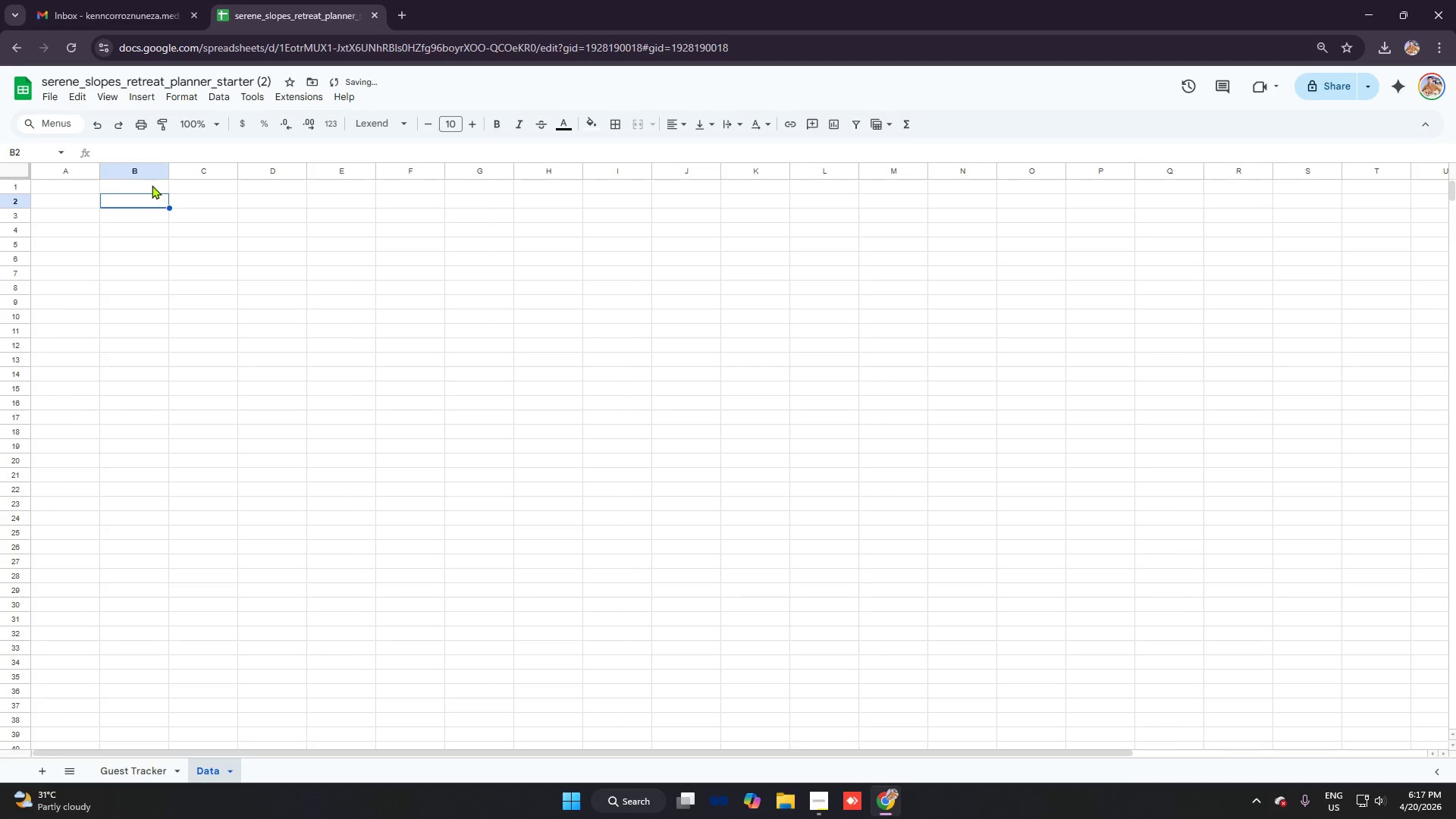 
triple_click([152, 184])
 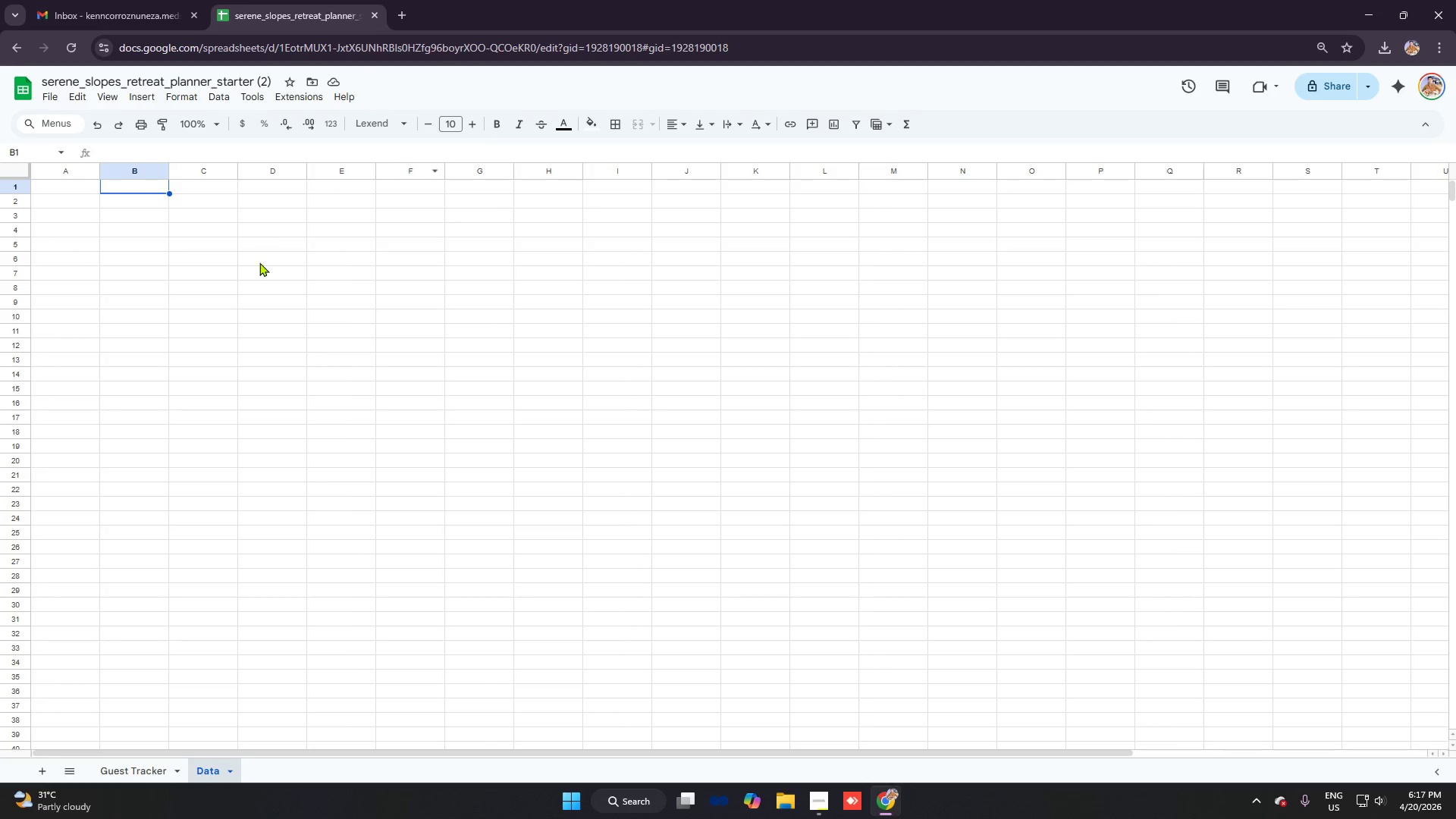 
wait(6.22)
 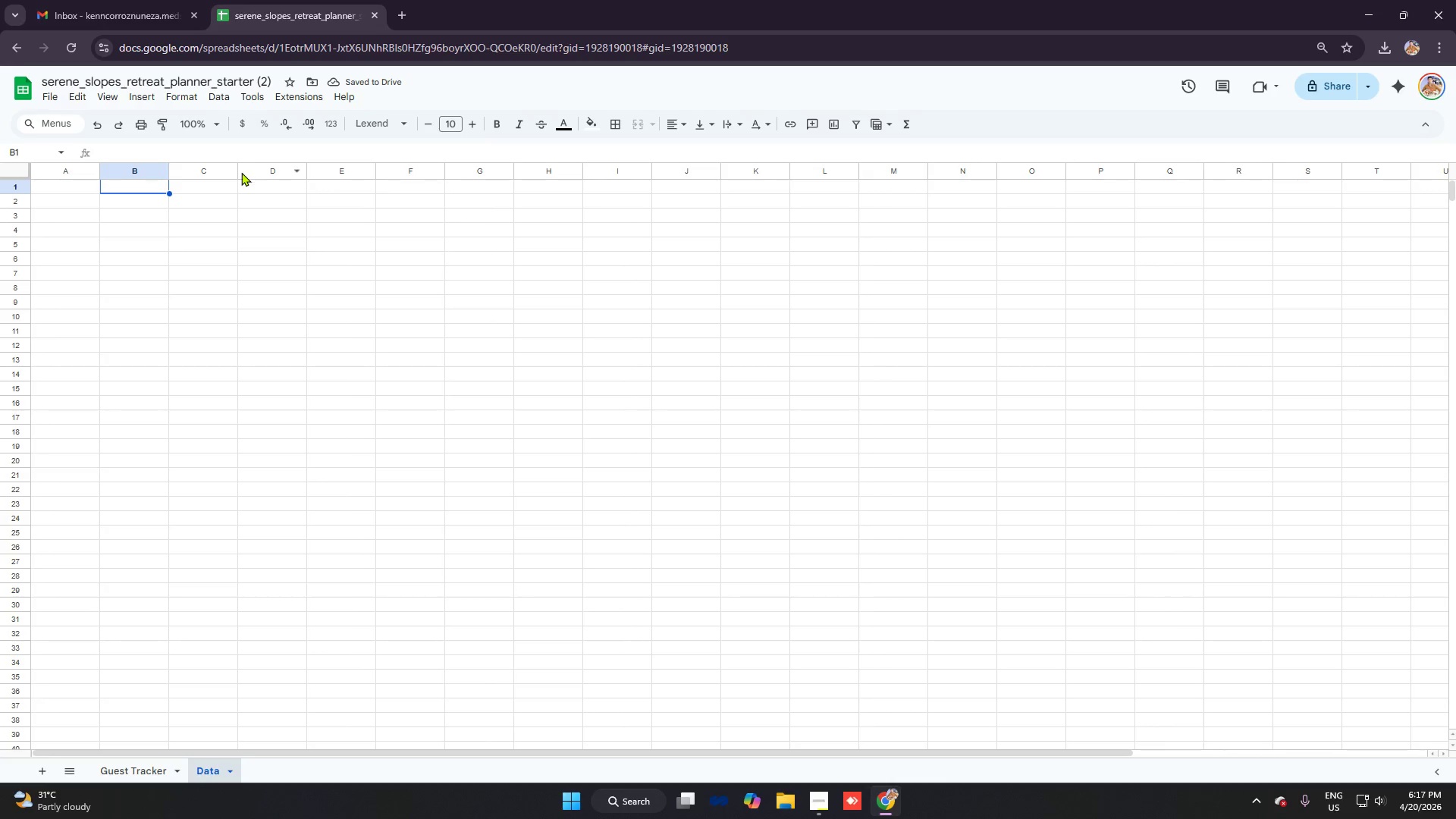 
left_click_drag(start_coordinate=[168, 167], to_coordinate=[215, 175])
 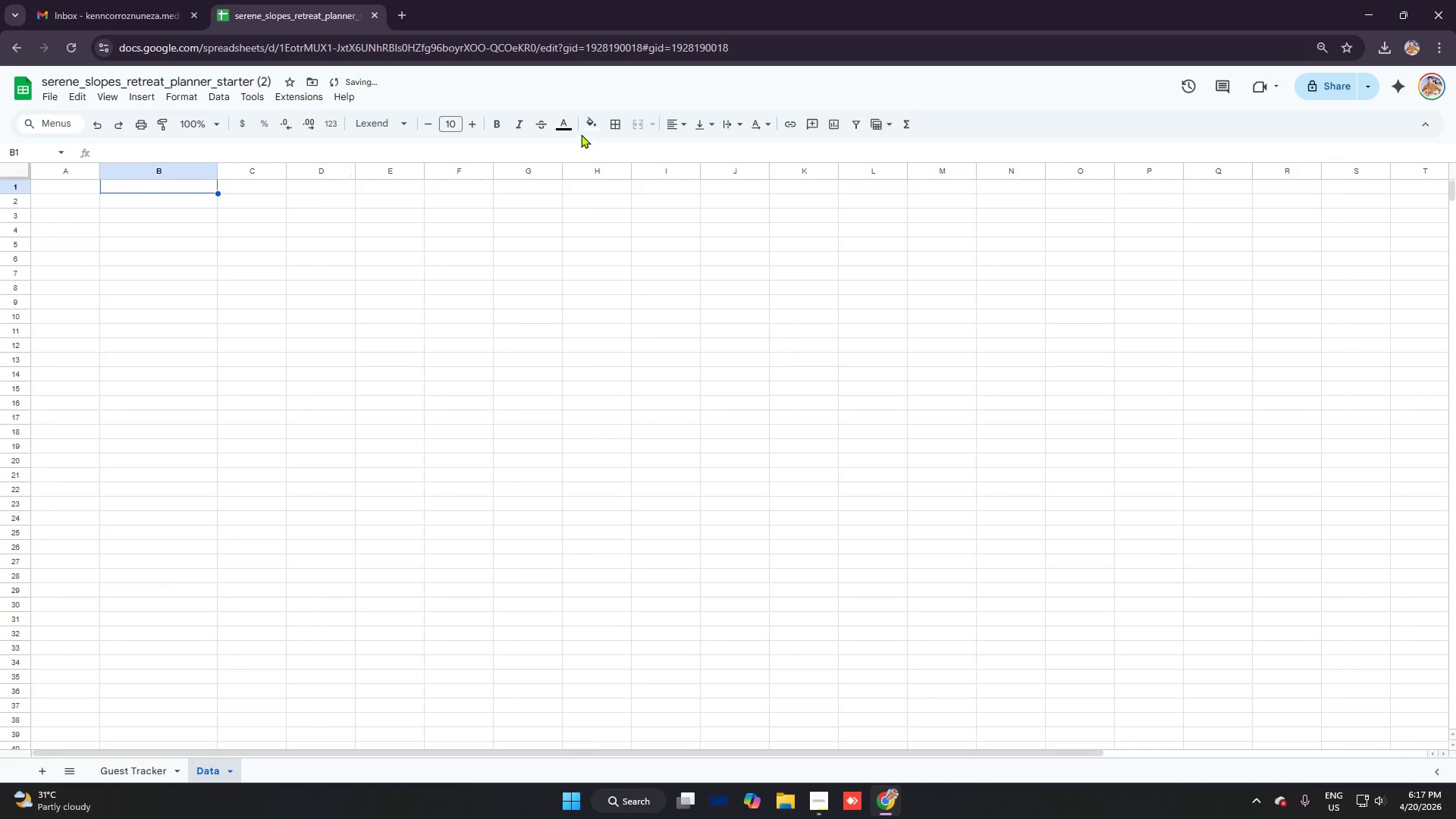 
left_click([586, 128])
 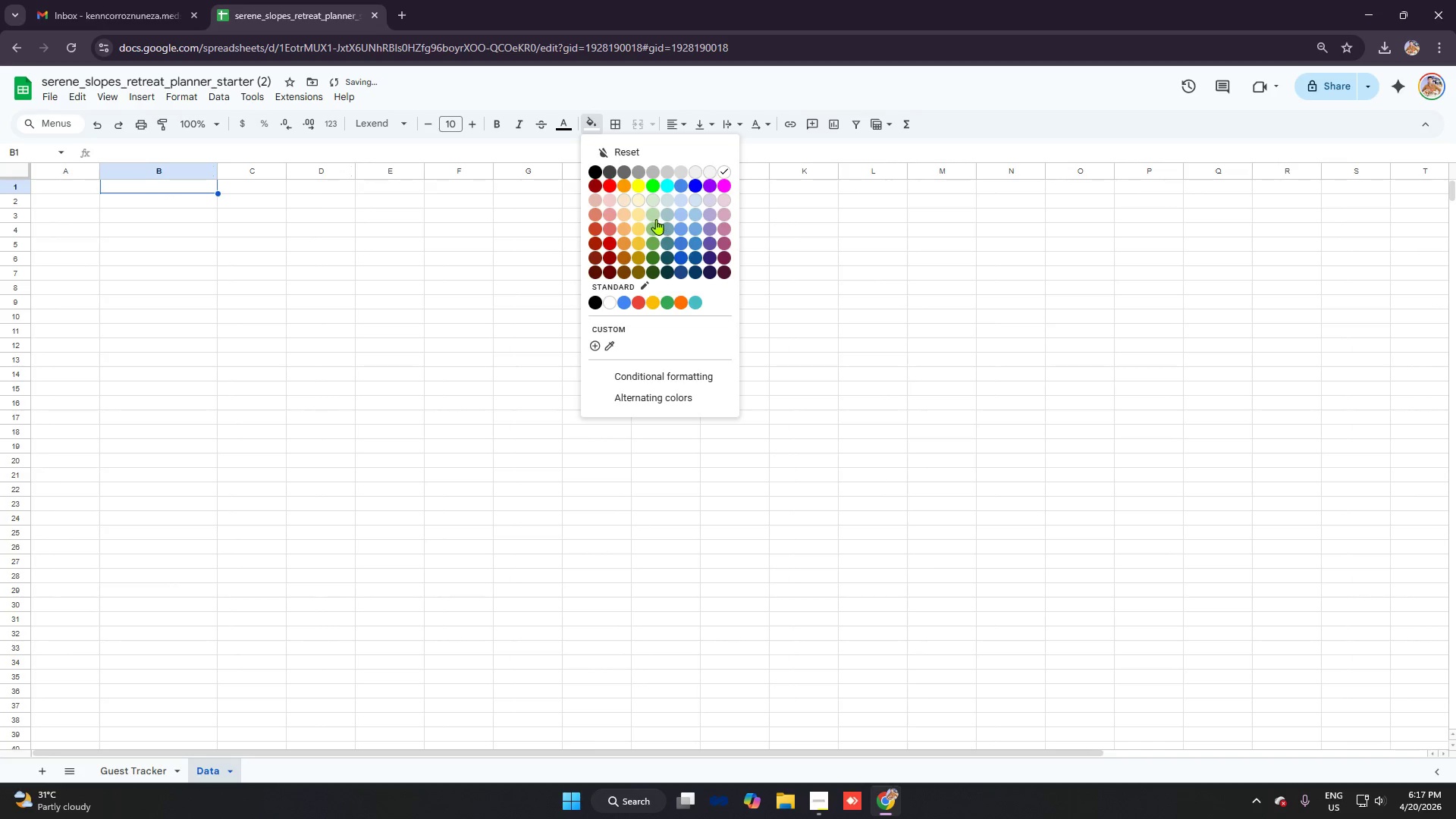 
left_click([656, 219])
 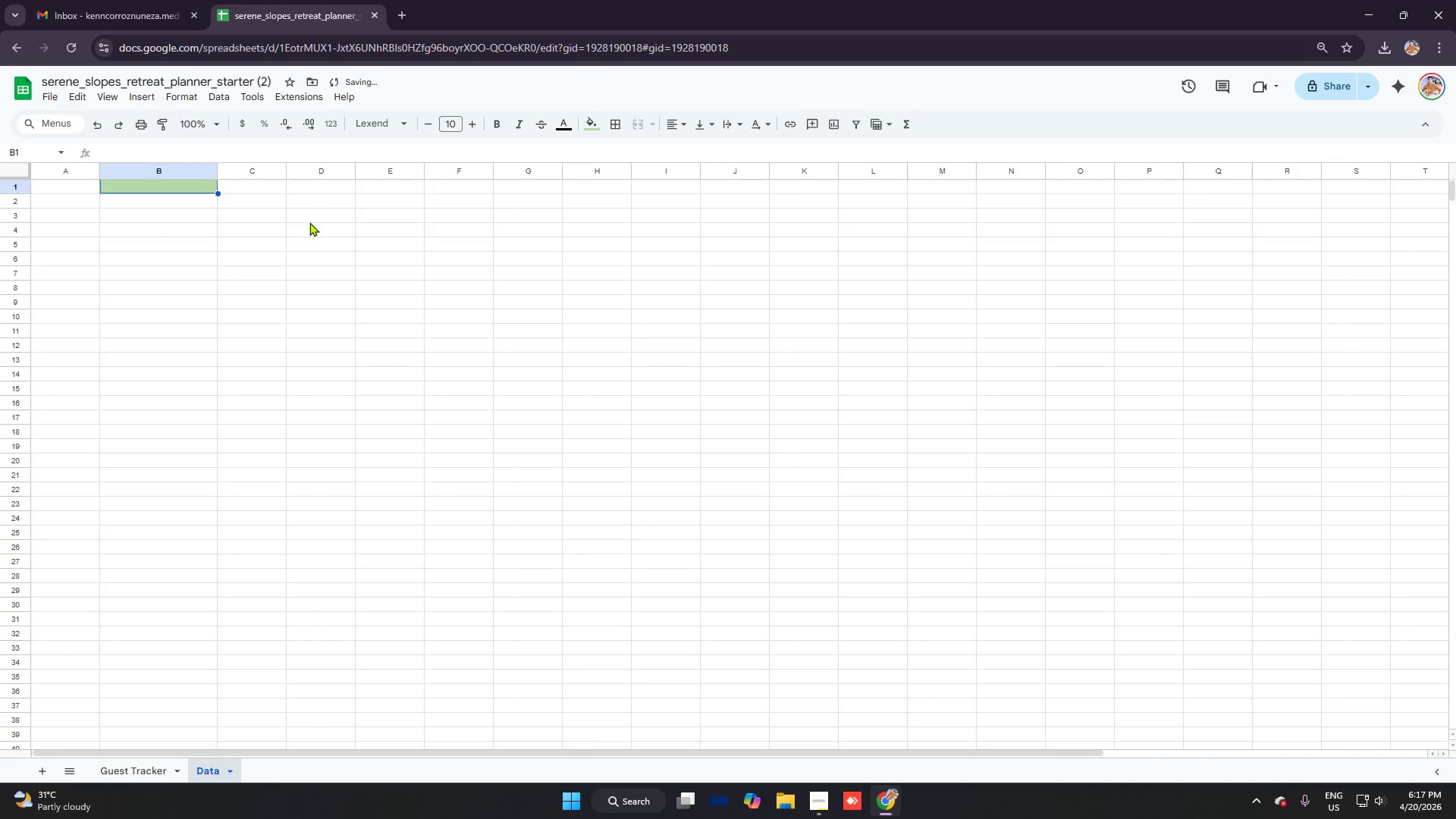 
left_click([309, 222])
 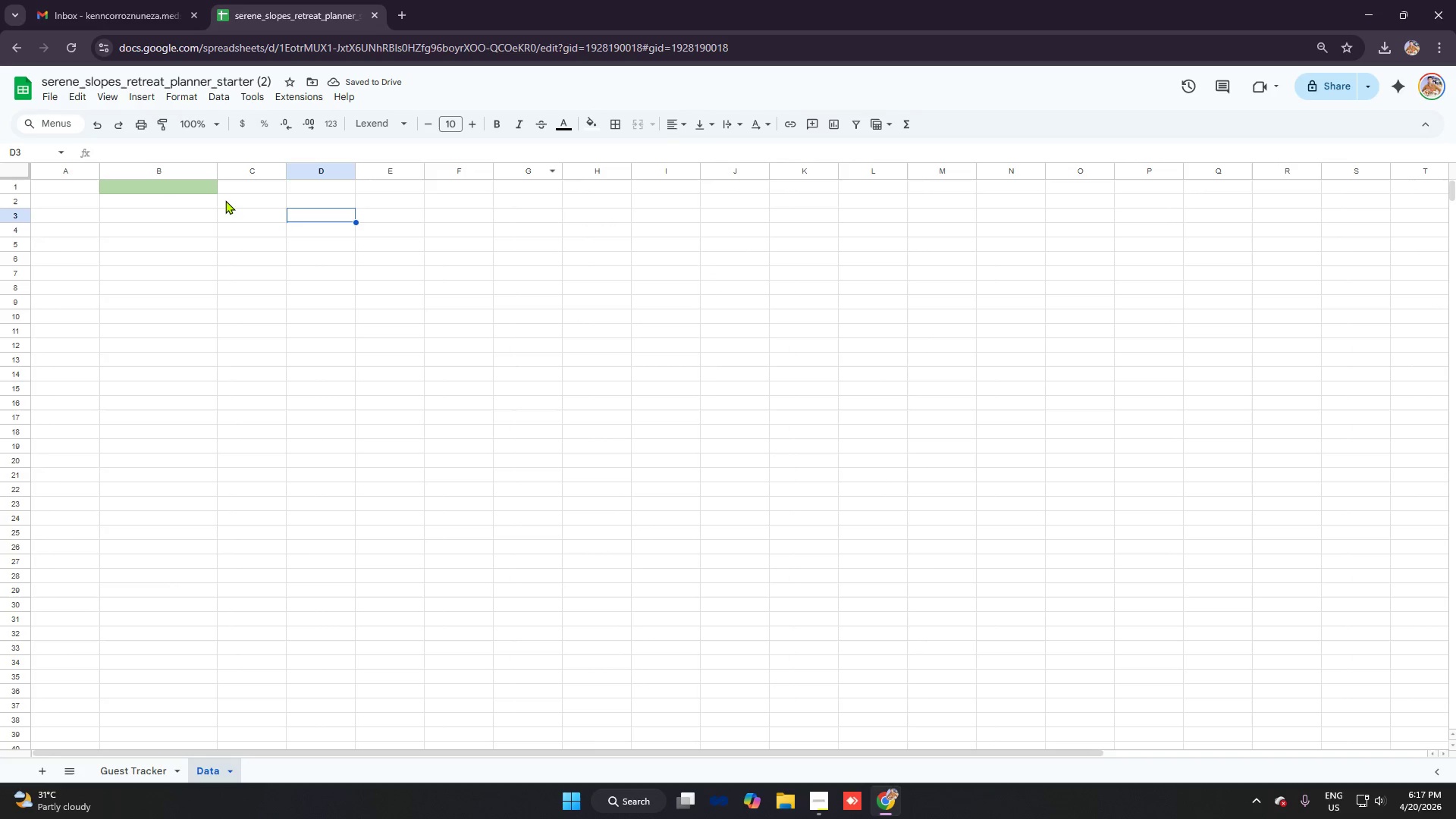 
left_click([180, 190])
 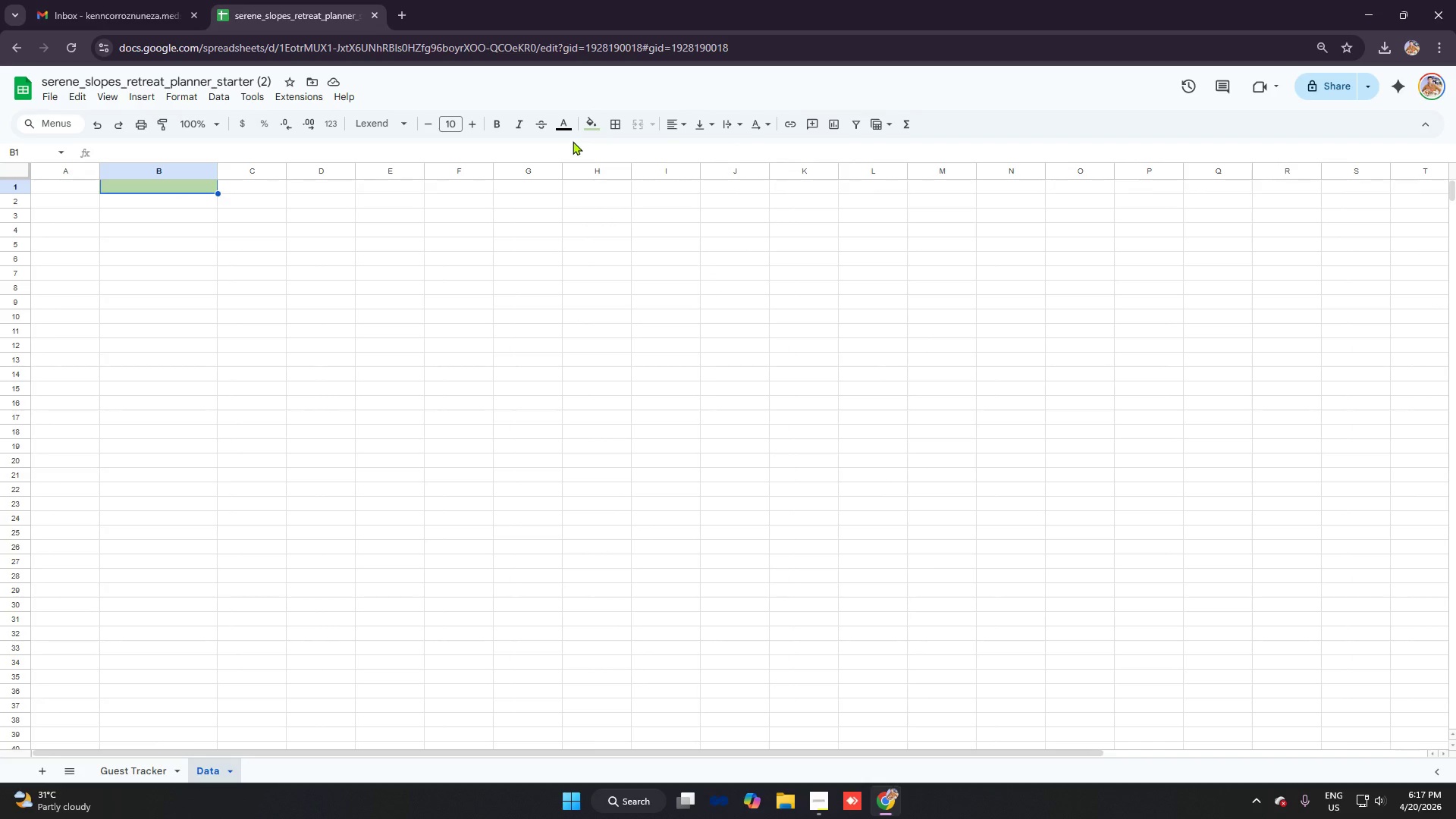 
type(ro)
key(Backspace)
key(Backspace)
type(ROOM RA)
key(Backspace)
key(Backspace)
key(Backspace)
key(Backspace)
key(Backspace)
key(Backspace)
key(Backspace)
key(Backspace)
key(Backspace)
 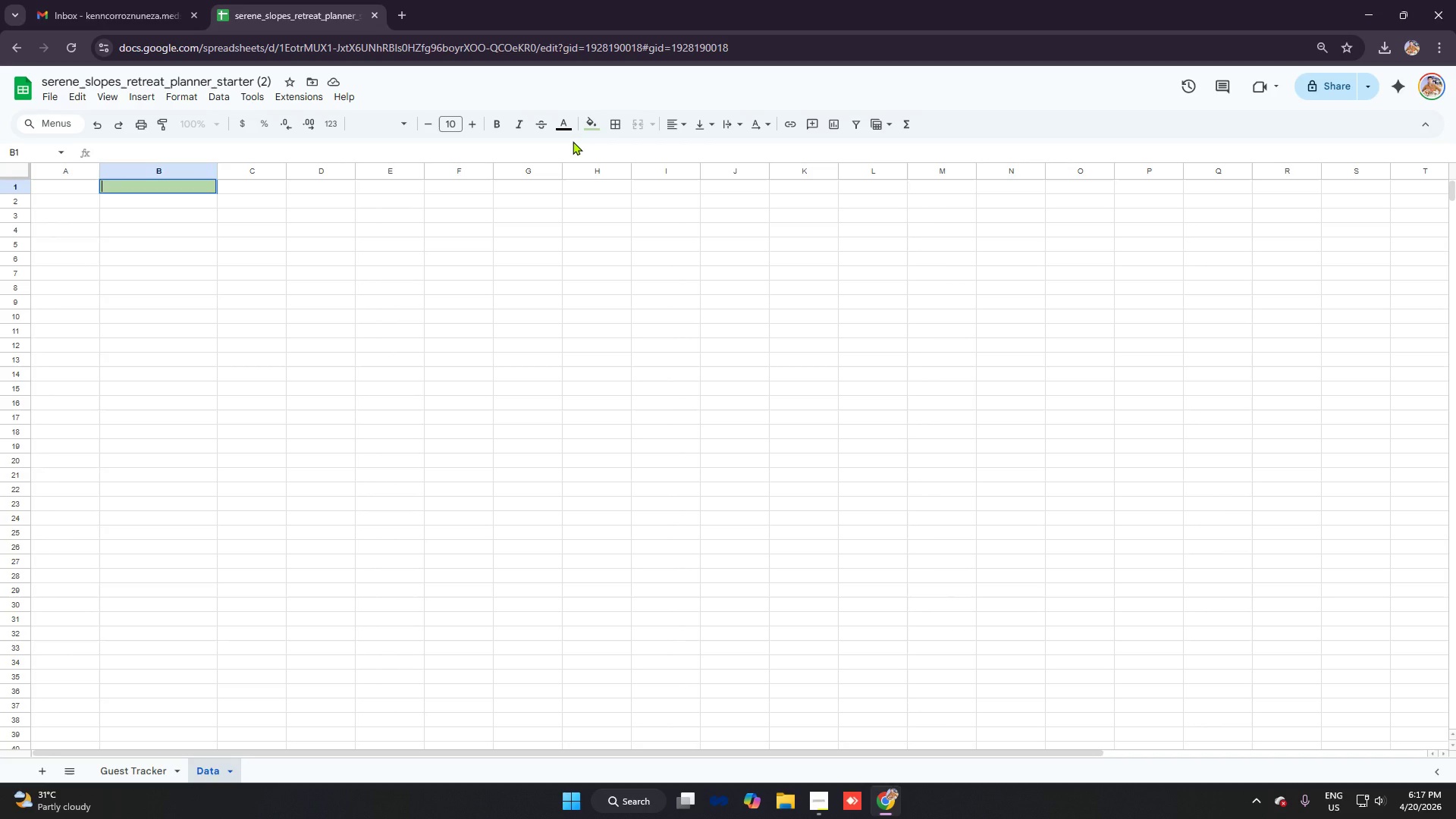 
key(Control+B)
 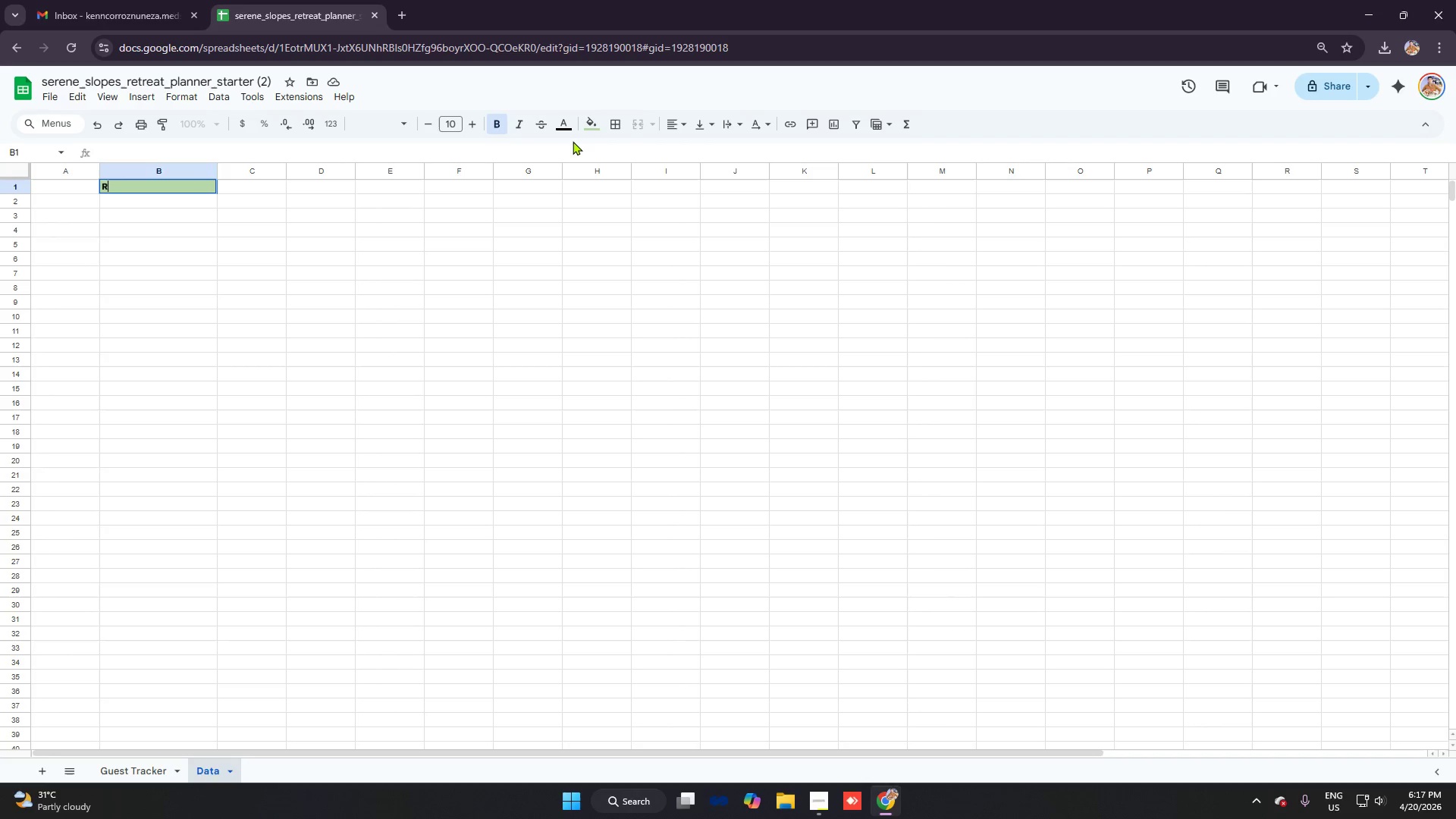 
type(ROOM RATESD)
key(Backspace)
type(S)
key(Backspace)
key(Backspace)
type(S)
 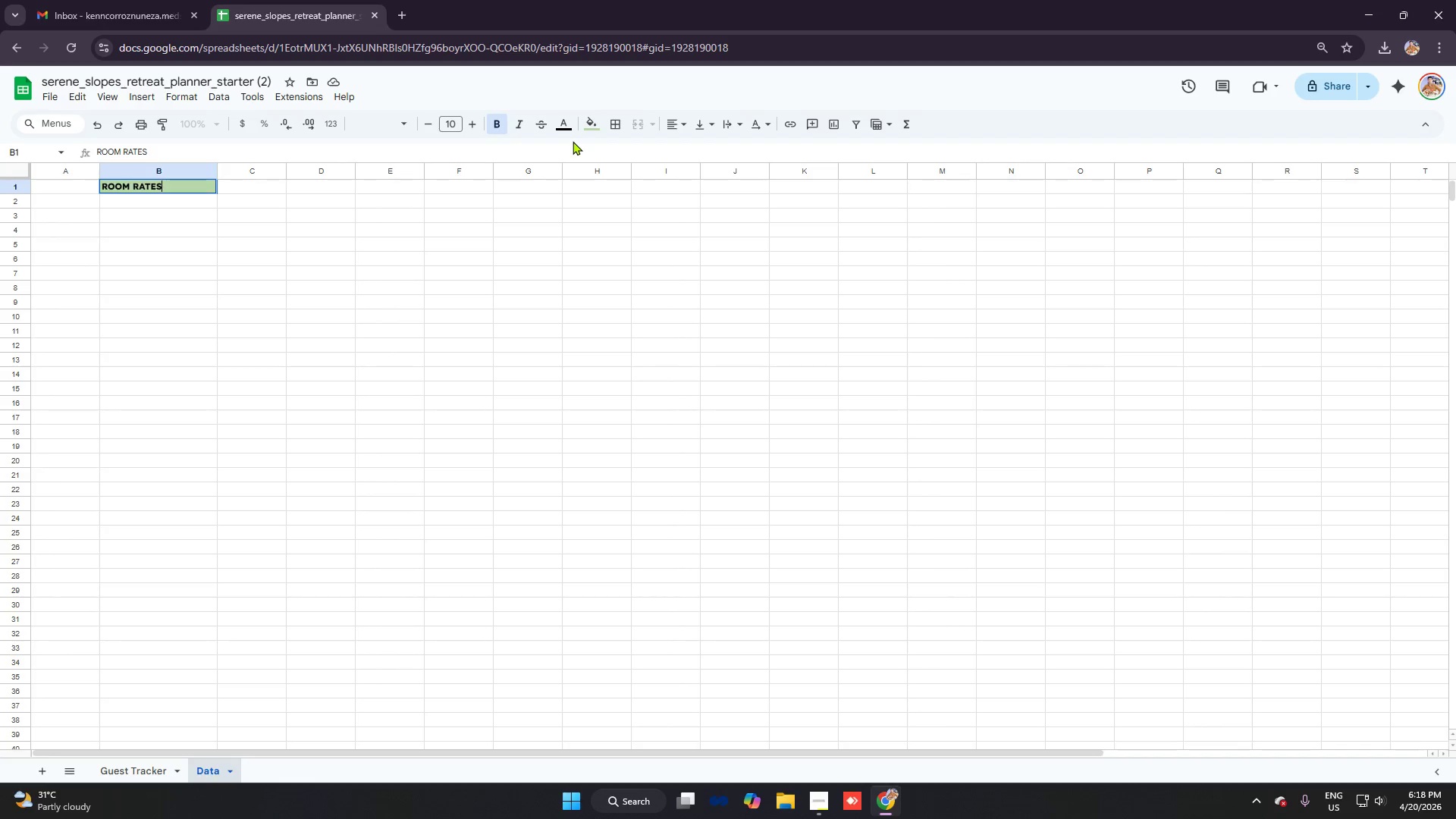 
key(Enter)
 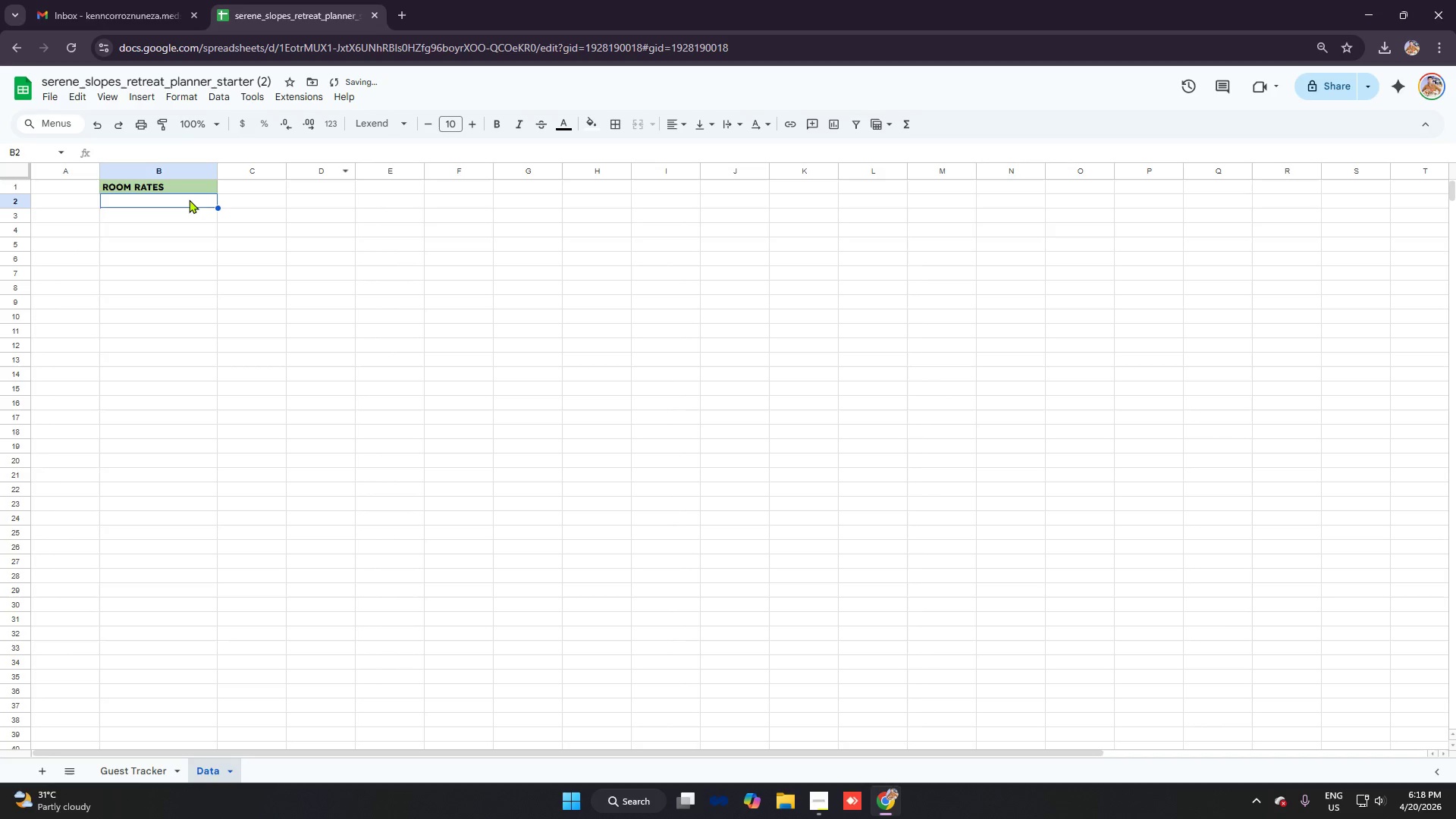 
double_click([190, 186])
 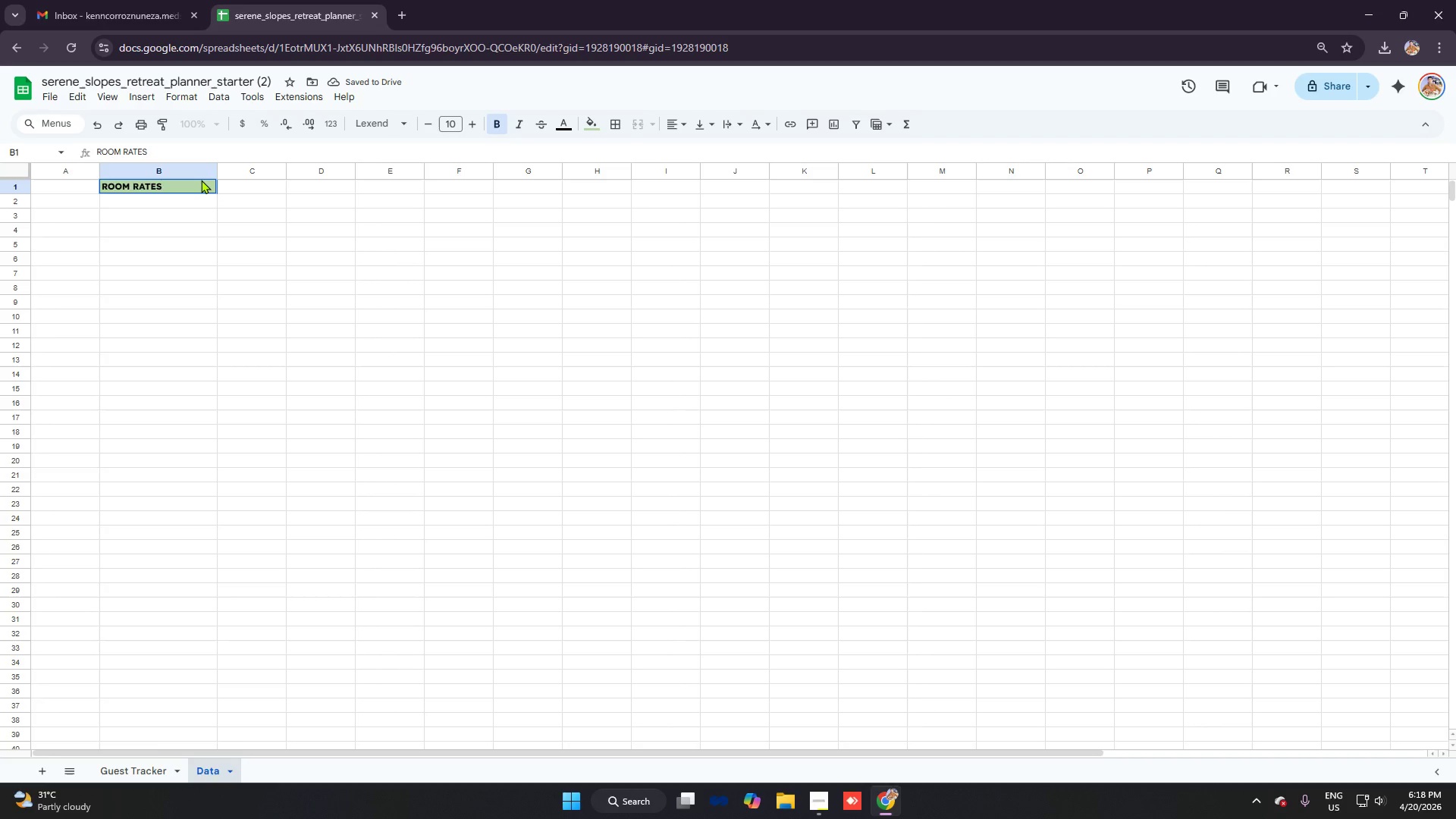 
type( & CAPACITY)
 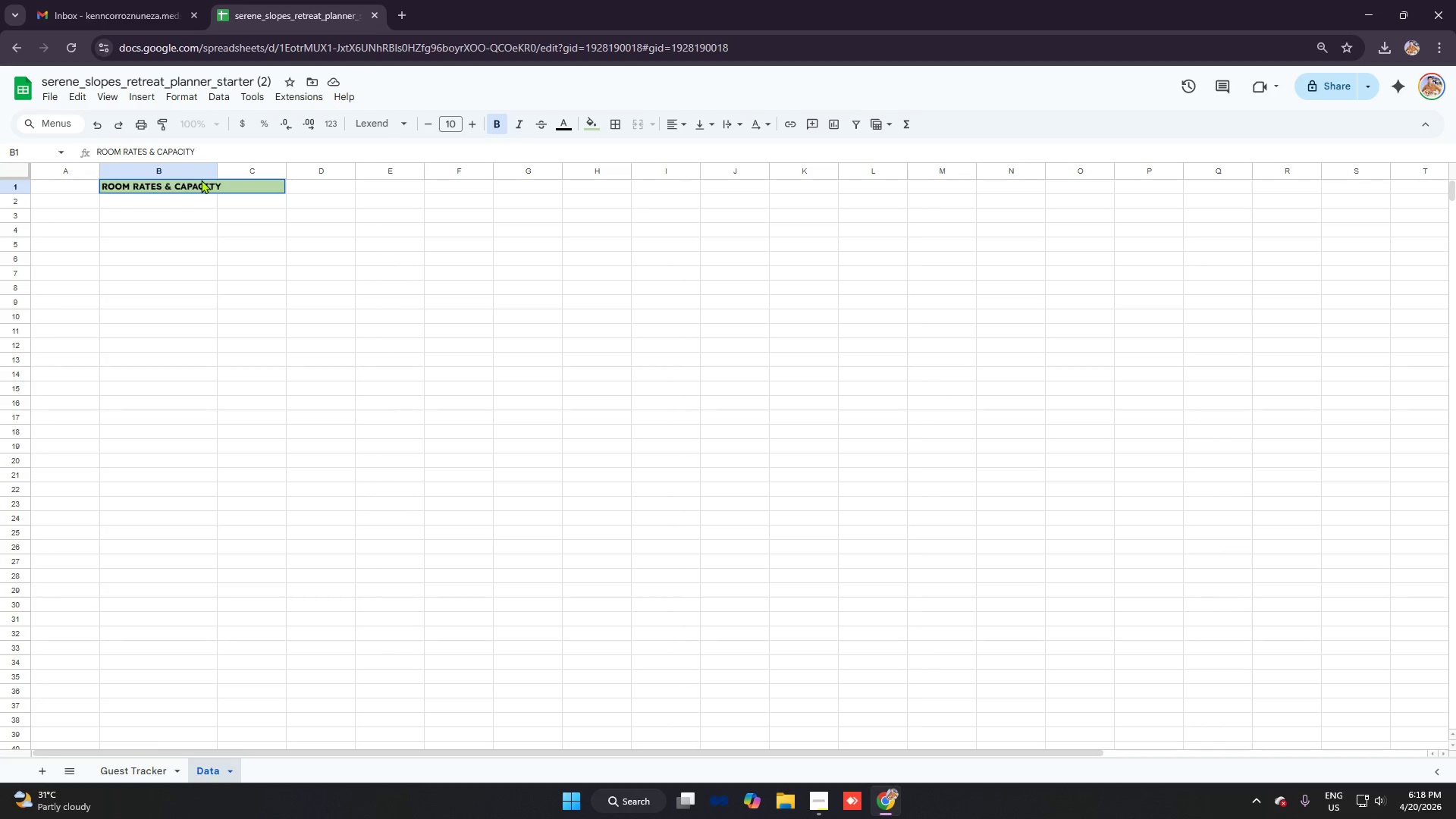 
key(Enter)
 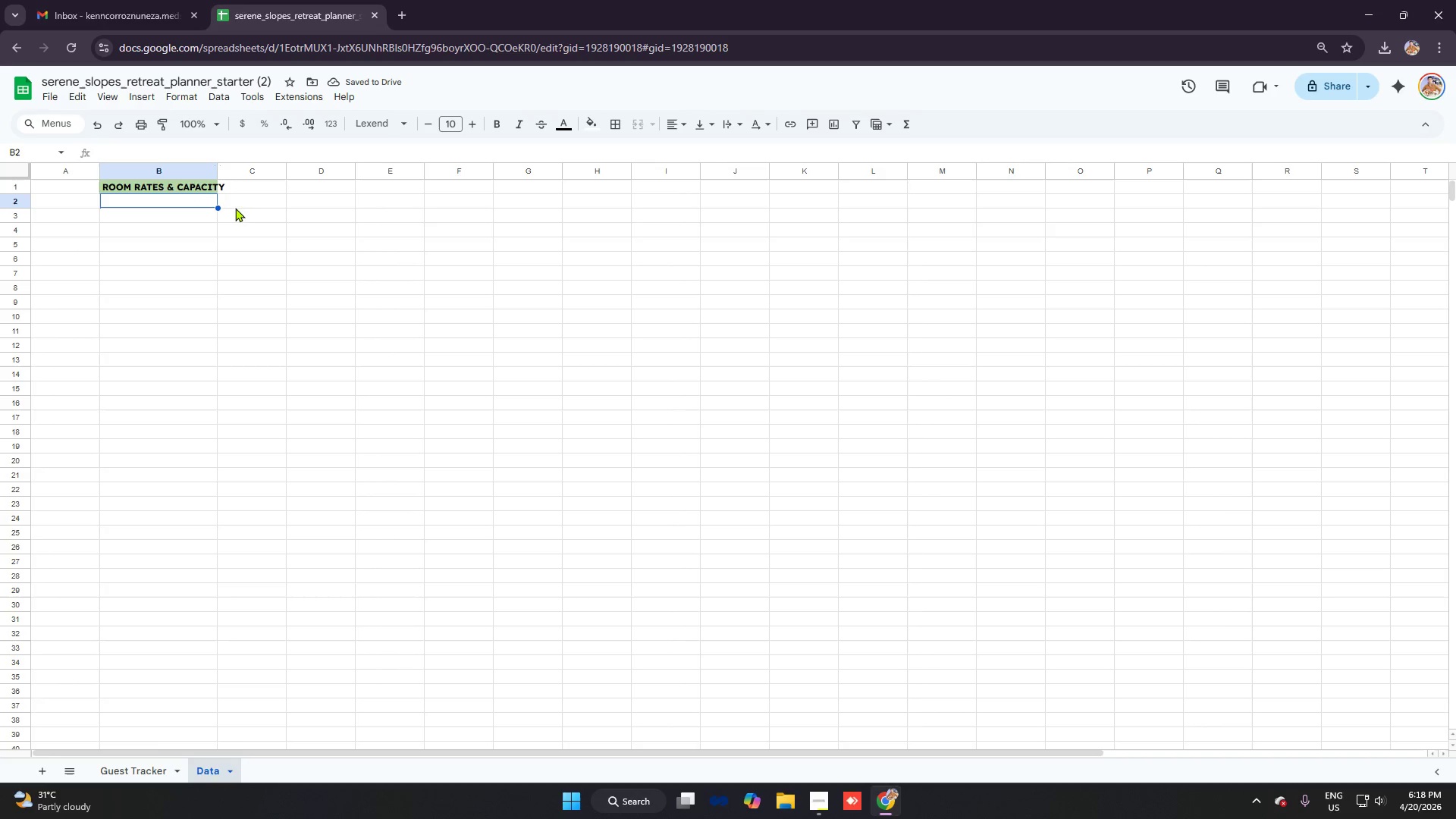 
left_click_drag(start_coordinate=[218, 172], to_coordinate=[230, 174])
 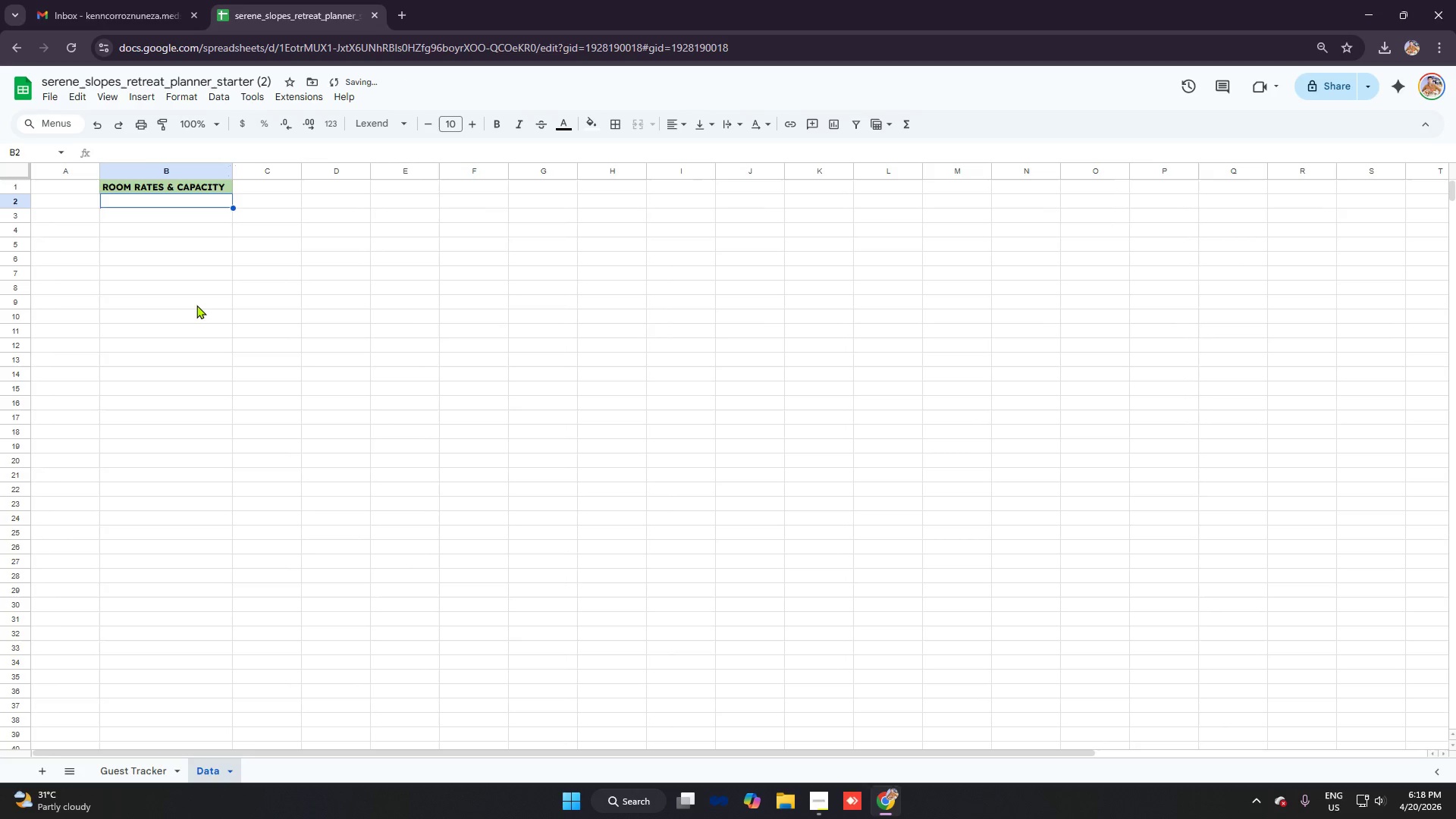 
left_click_drag(start_coordinate=[67, 184], to_coordinate=[264, 210])
 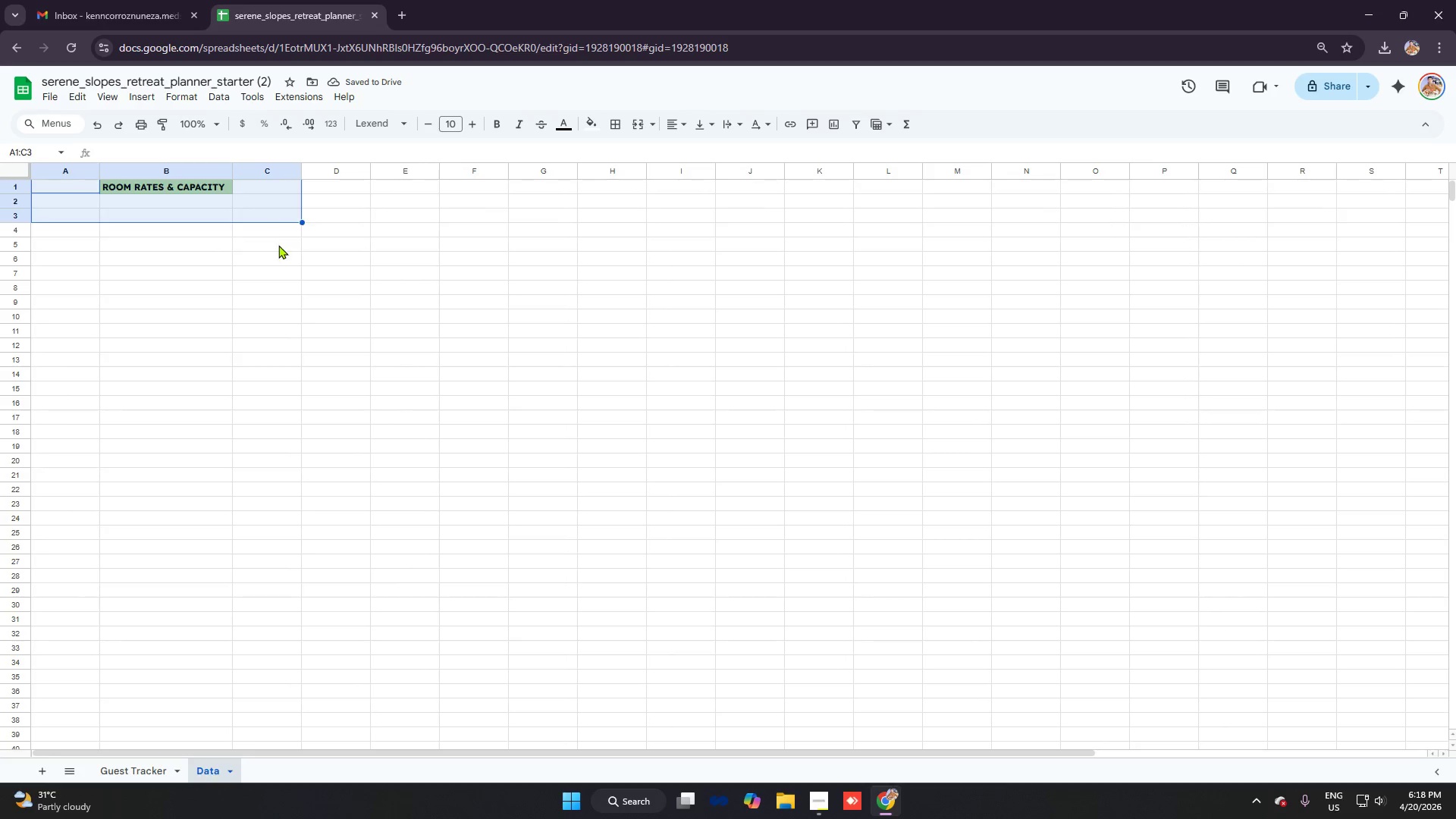 
left_click([280, 246])
 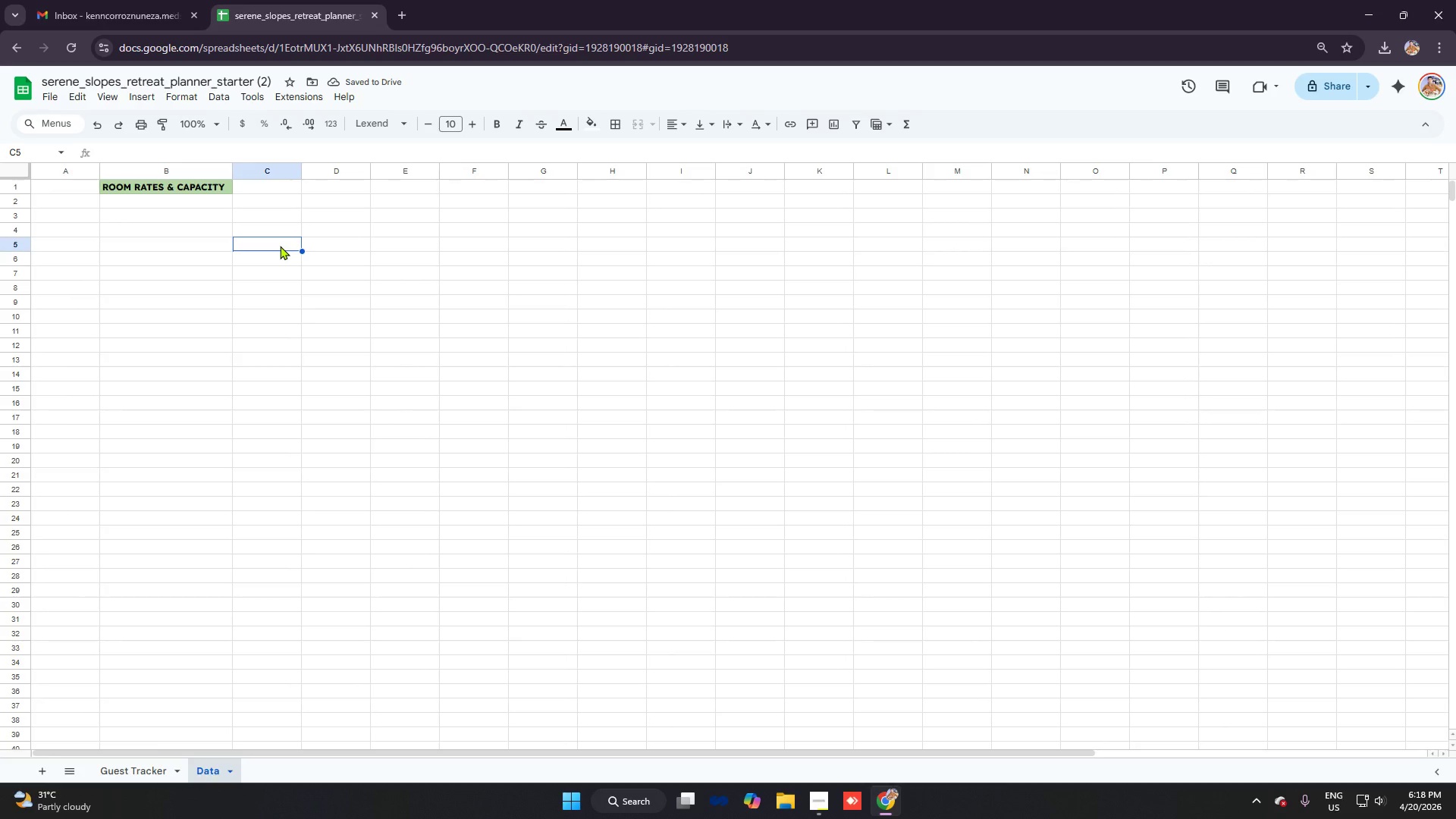 
key(Control+A)
 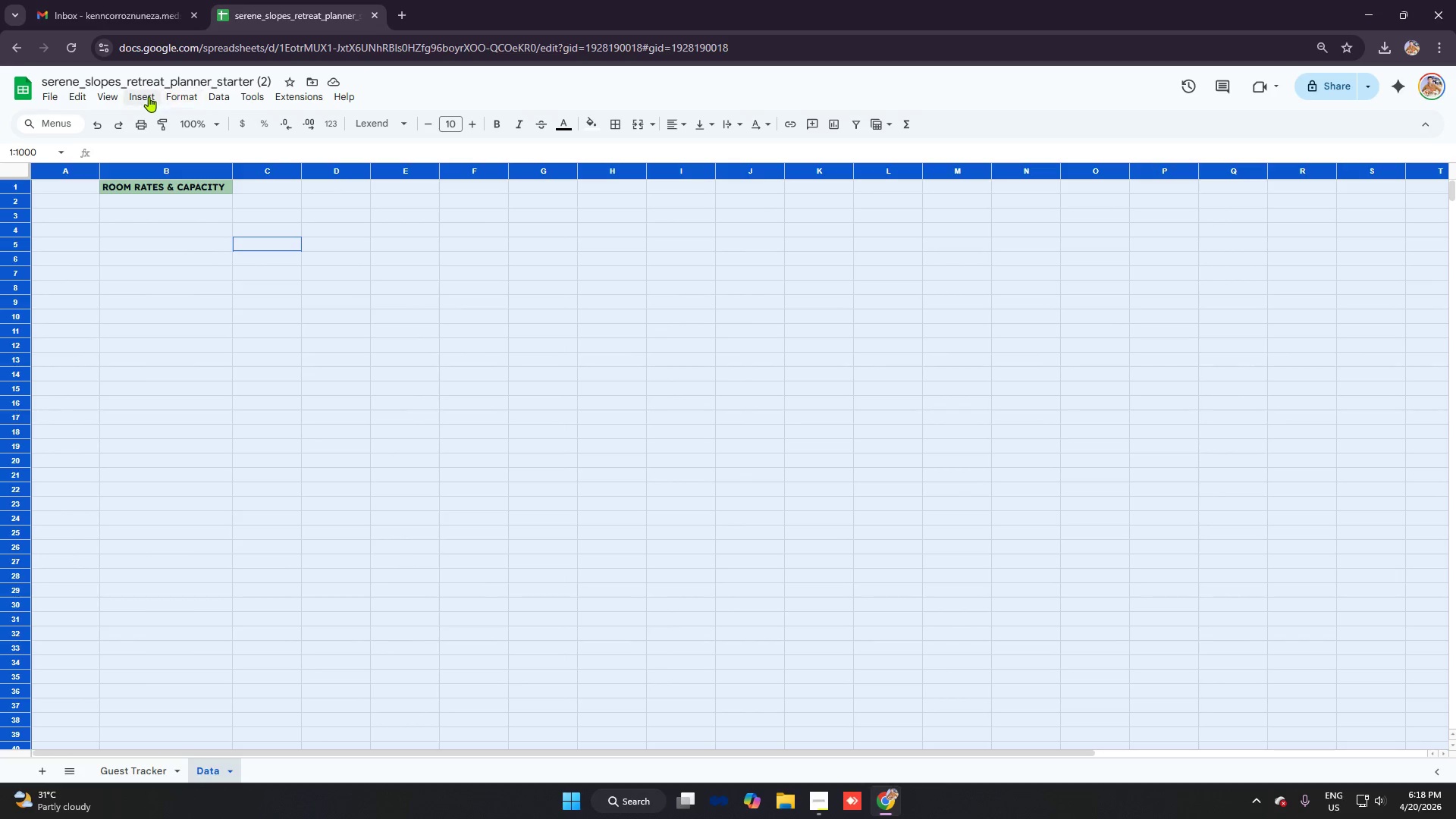 
left_click([149, 96])
 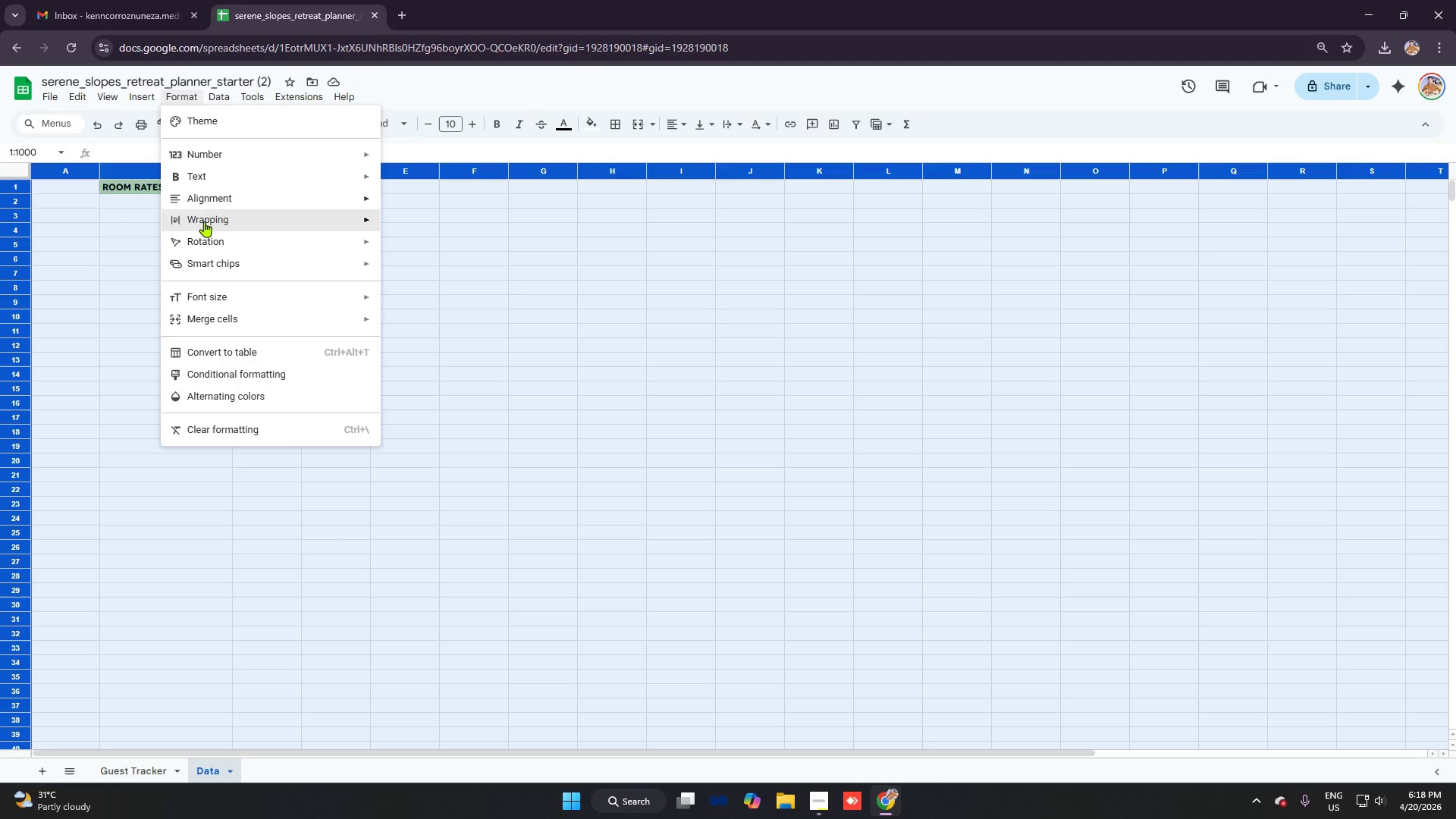 
left_click([211, 196])
 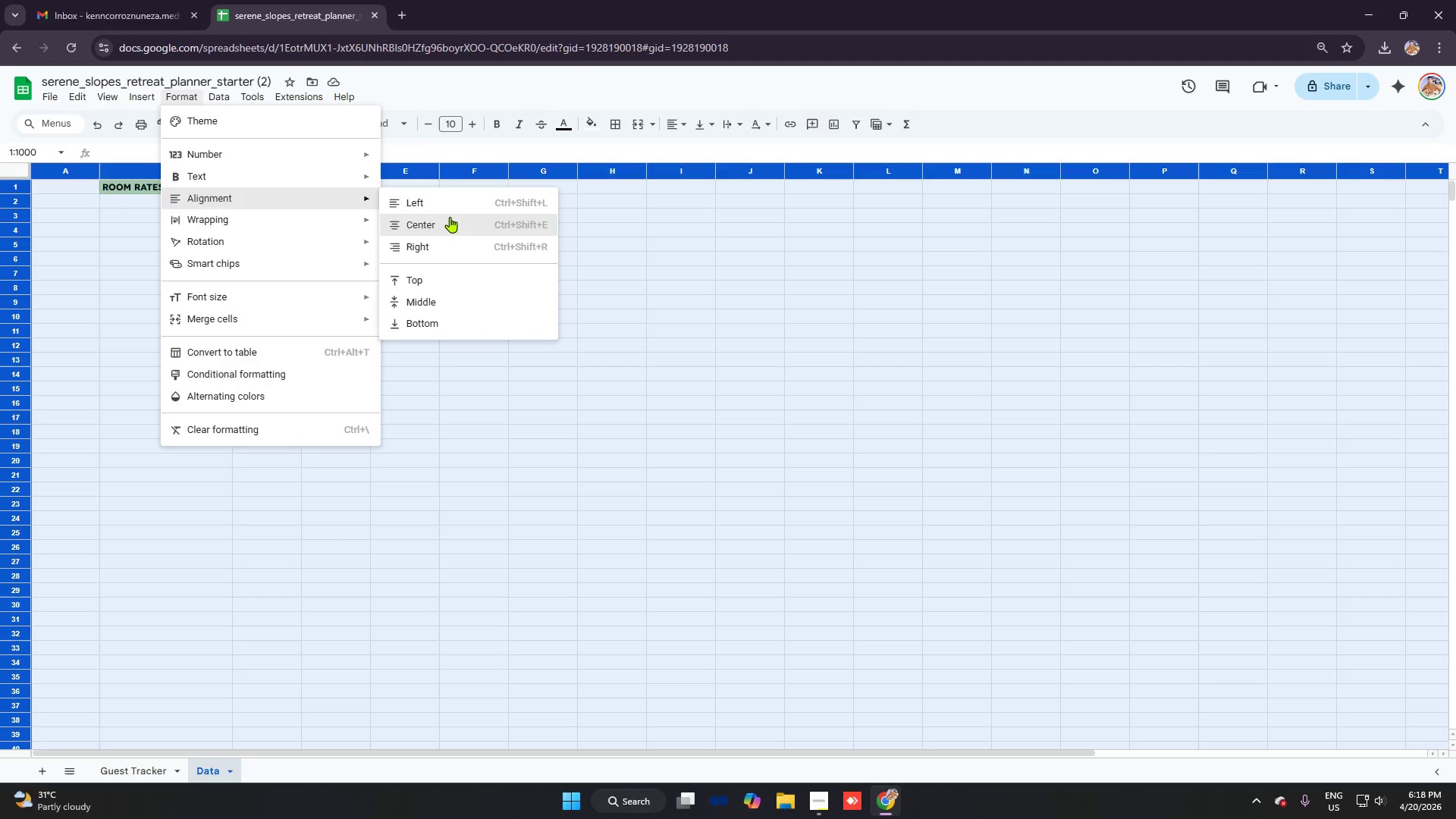 
left_click([448, 218])
 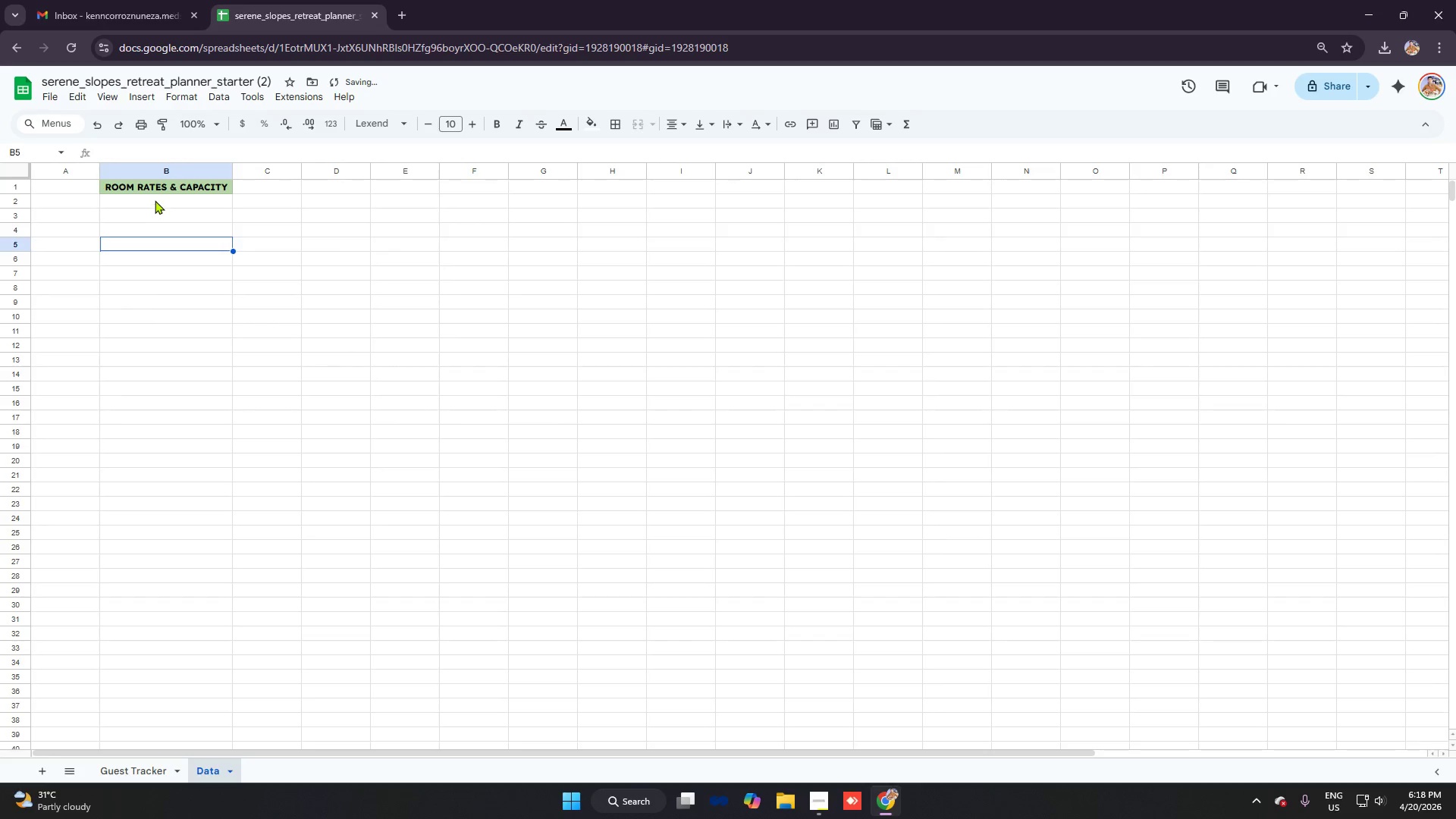 
triple_click([155, 200])
 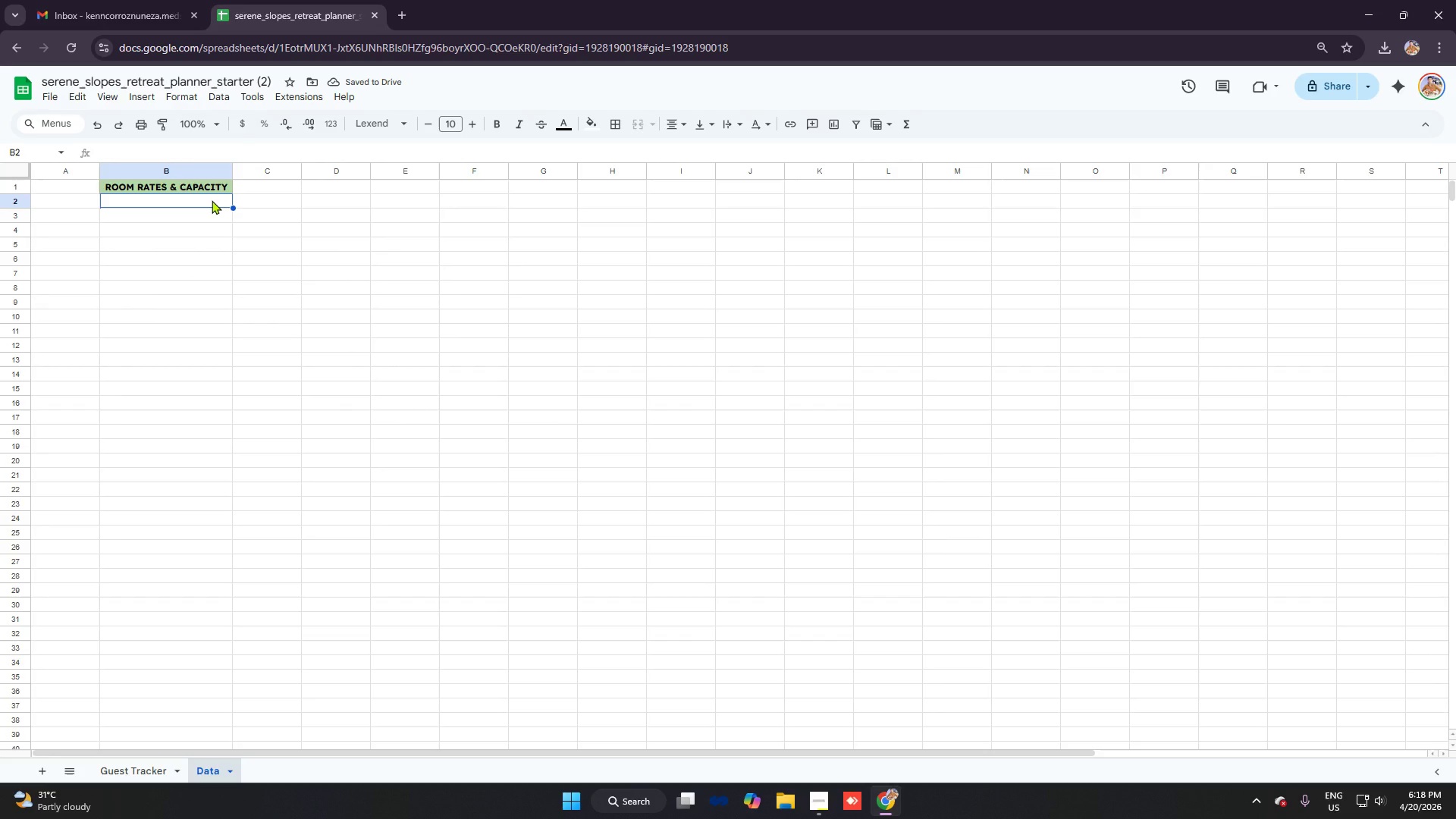 
type(ROOM TYPE)
 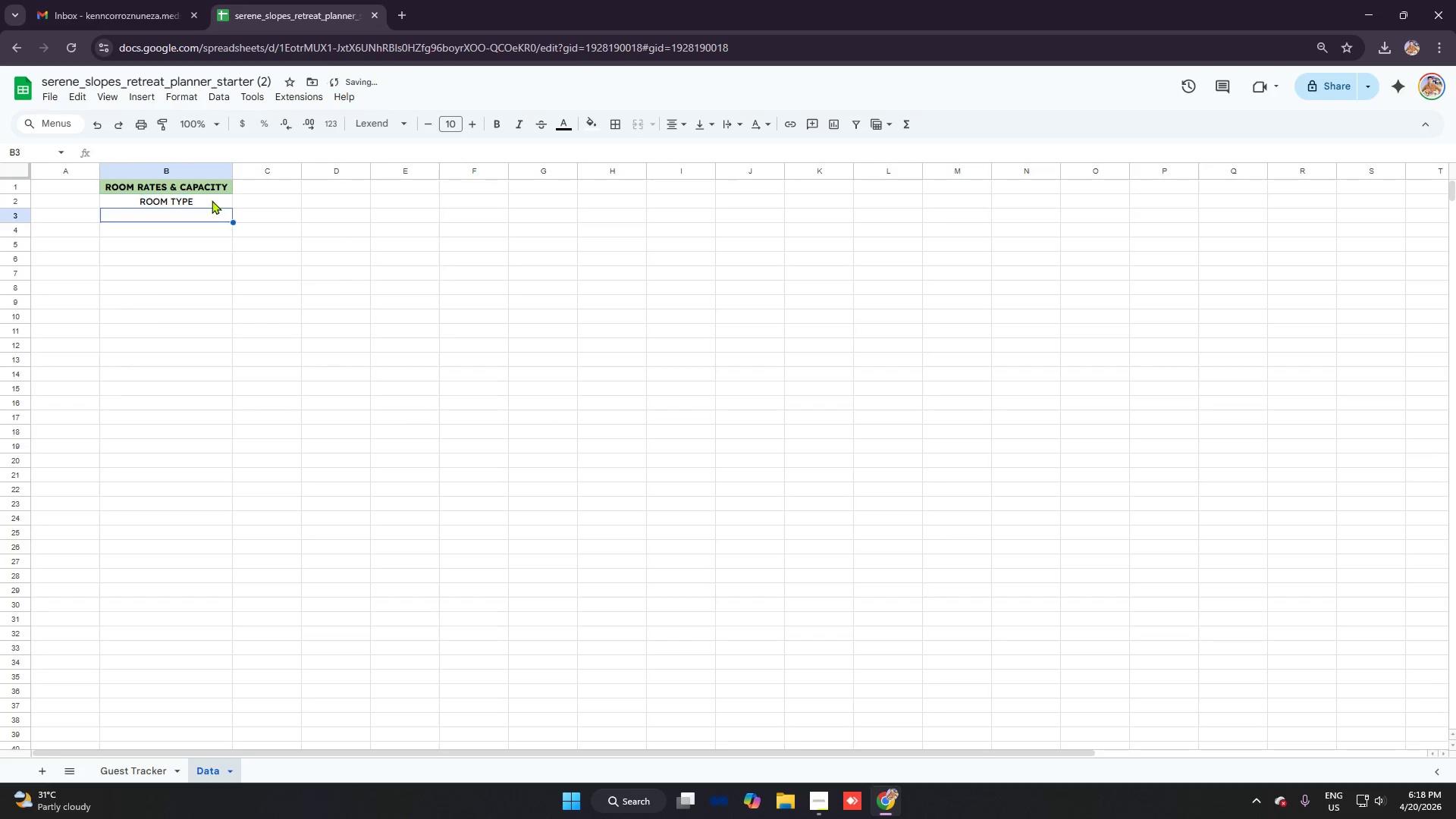 
key(Enter)
 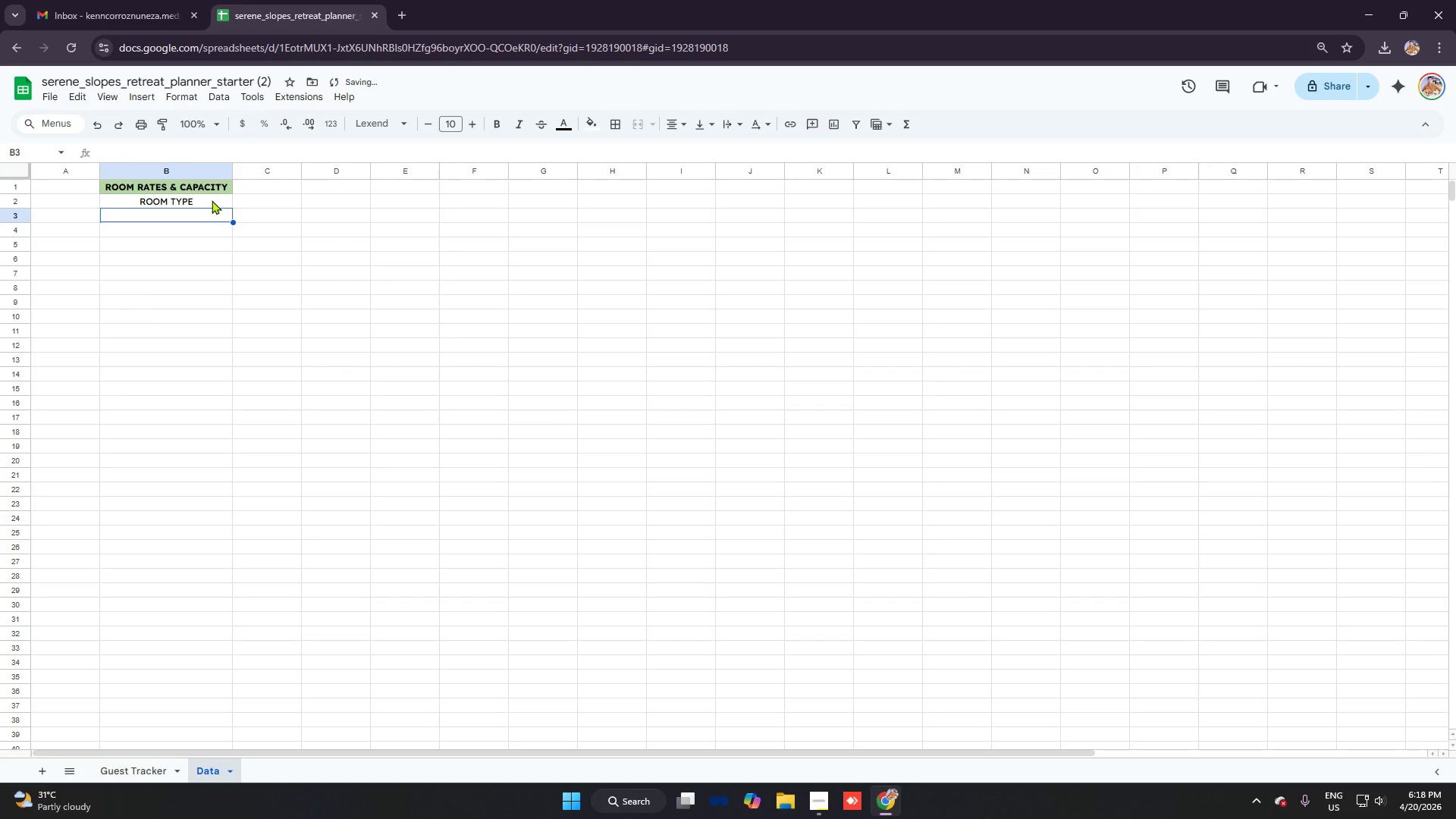 
key(ArrowUp)
 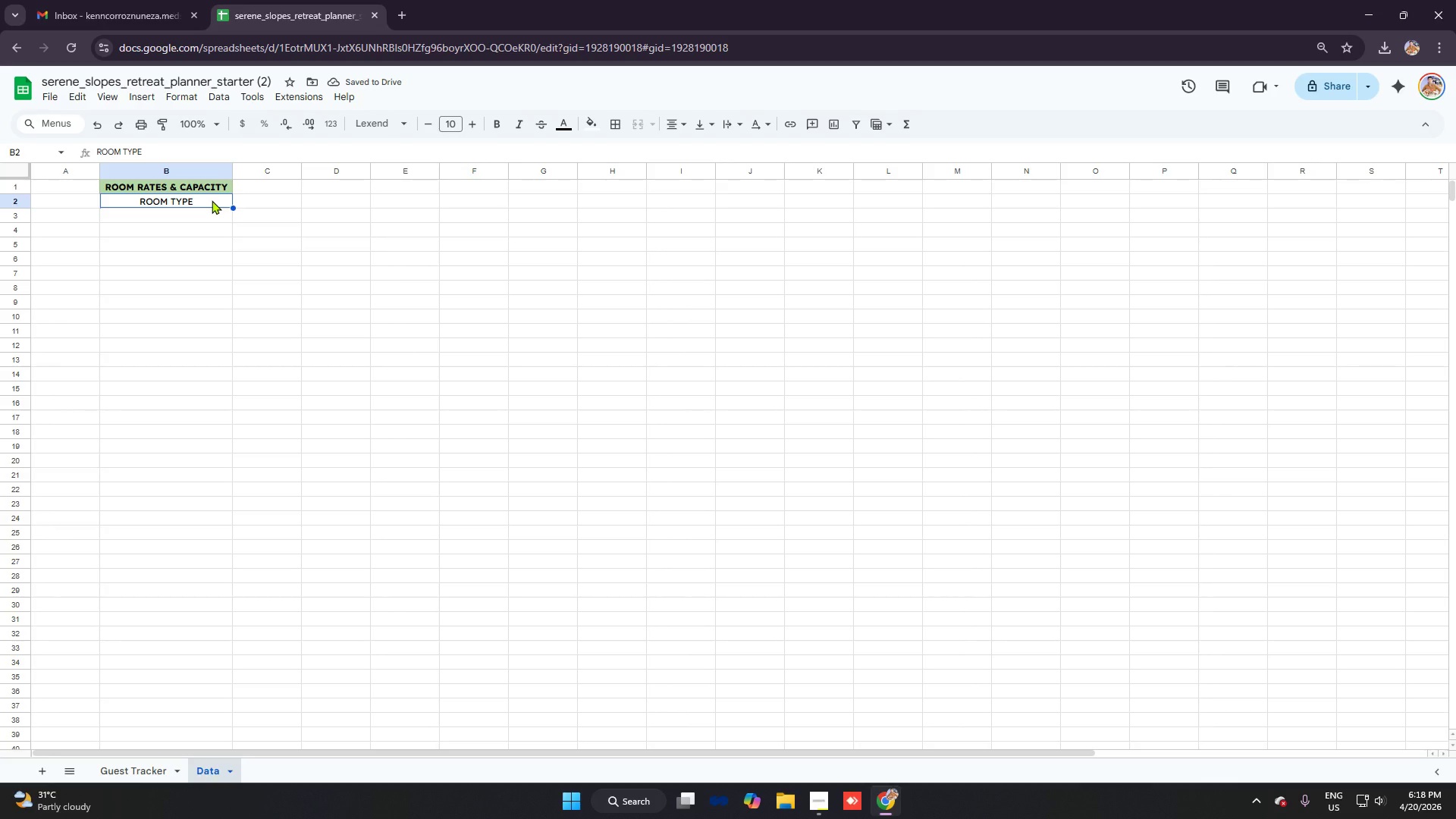 
key(ArrowRight)
 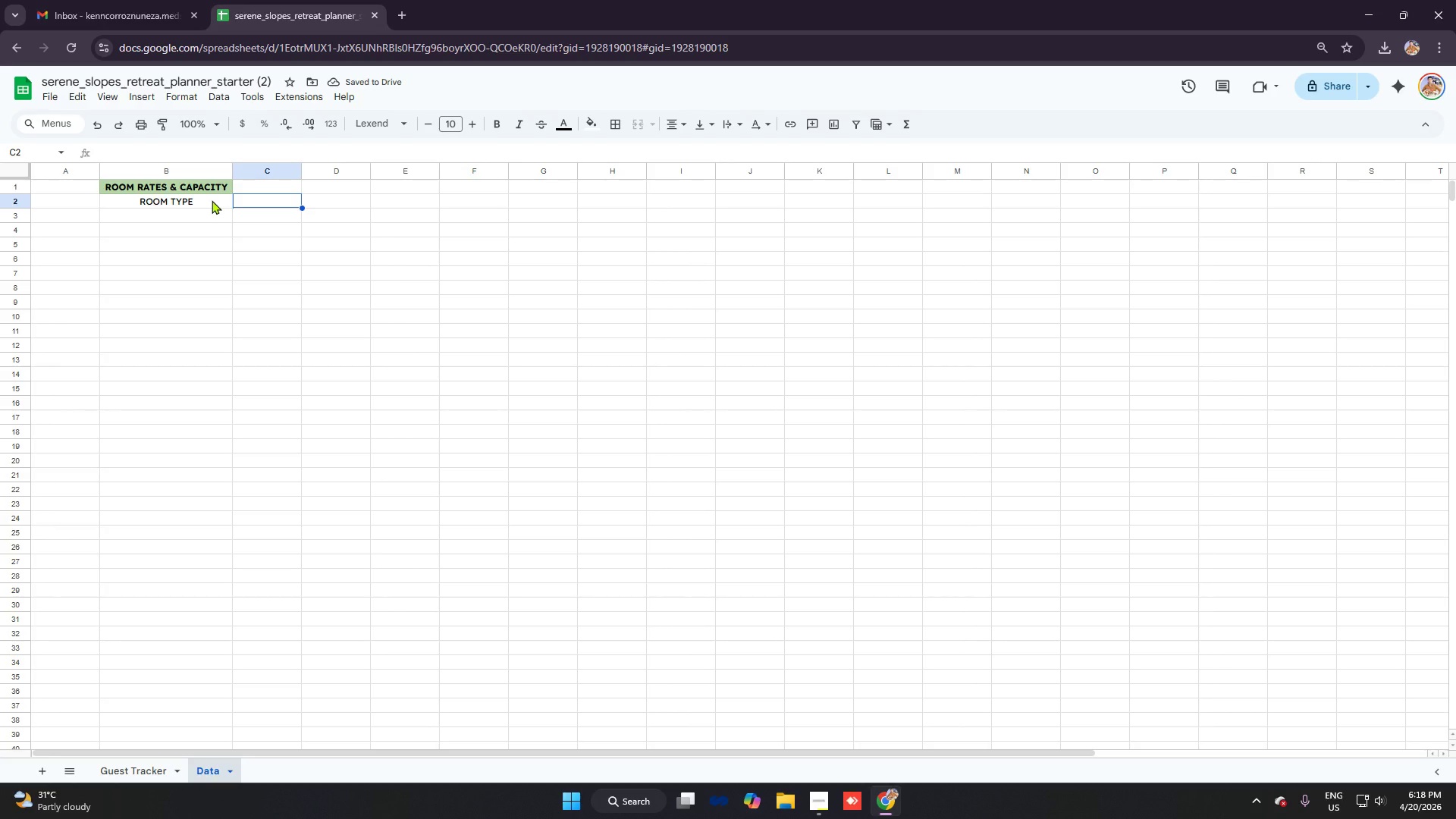 
type(PROI)
key(Backspace)
key(Backspace)
type(ICE)
 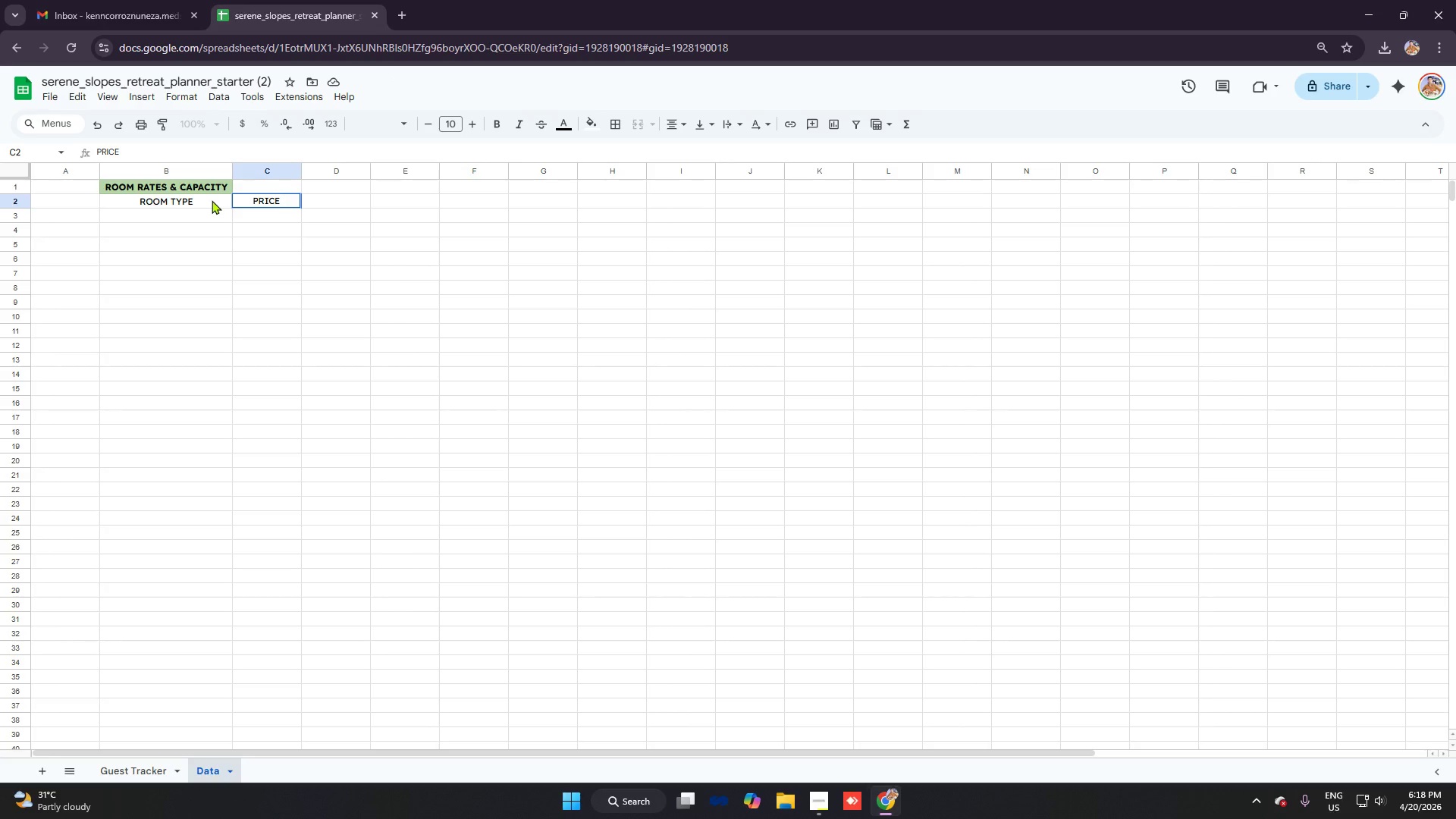 
key(ArrowRight)
 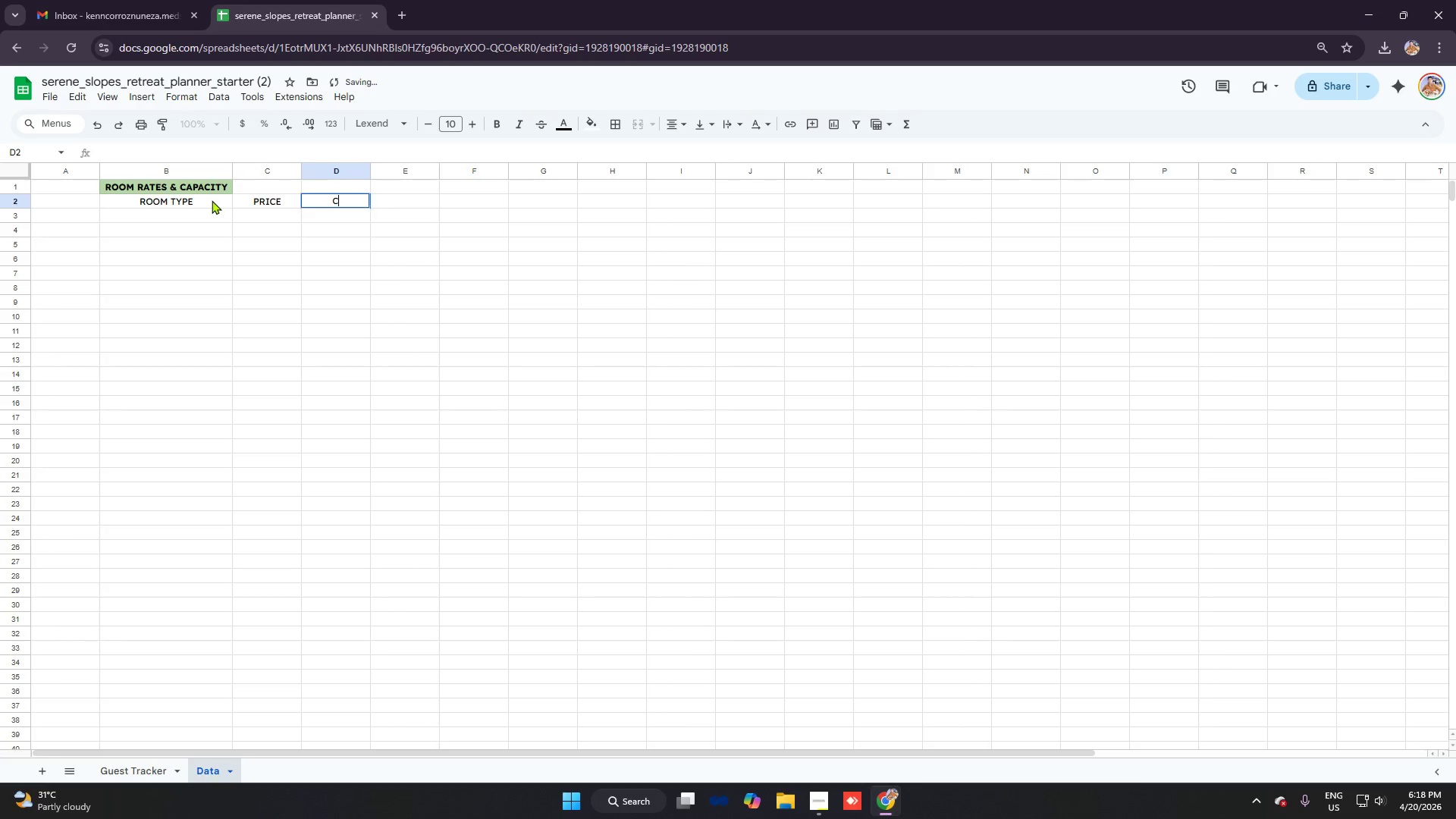 
type(CAPACITY)
 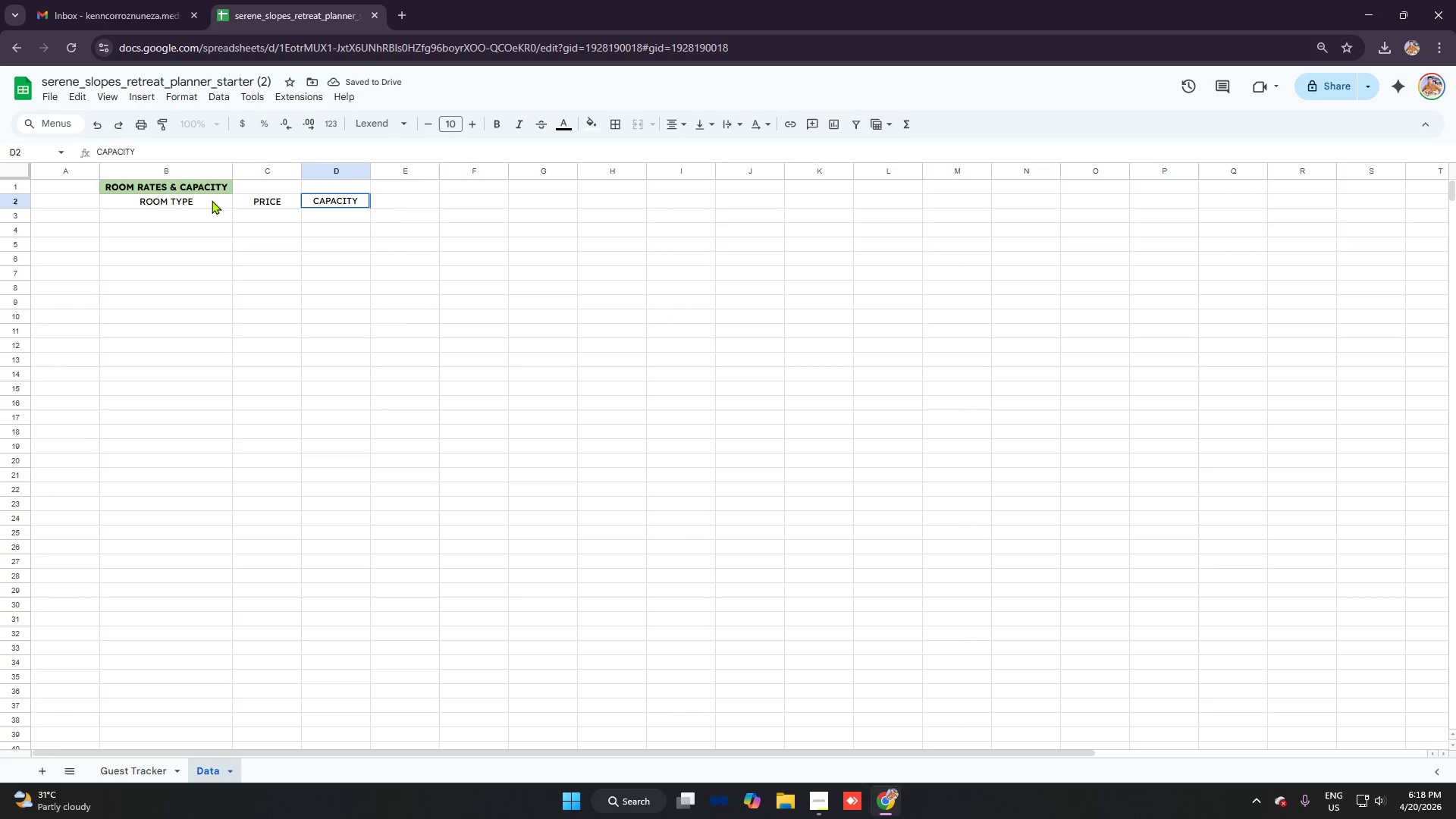 
left_click([206, 215])
 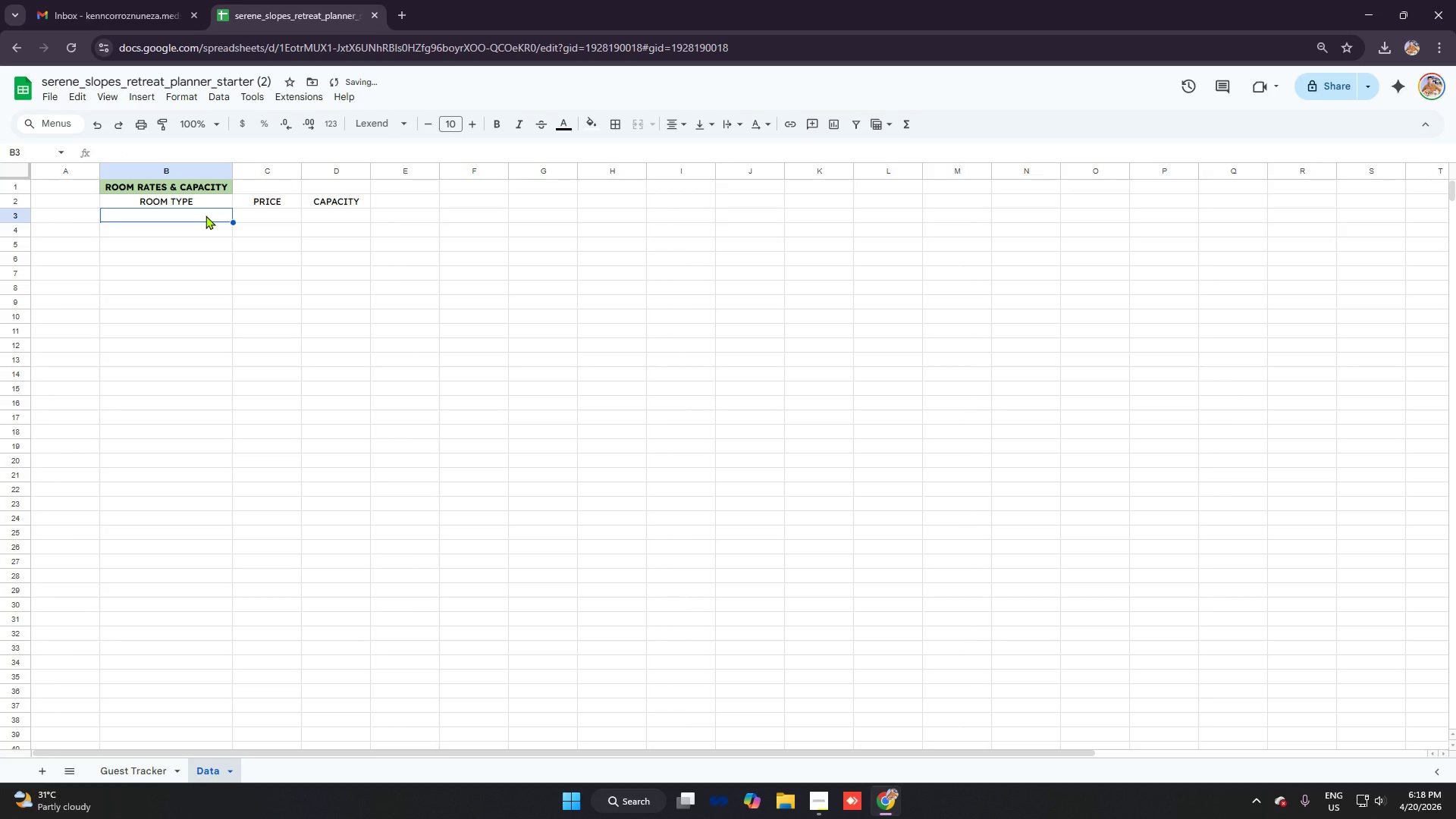 
type(SIGNEL)
key(Backspace)
key(Backspace)
key(Backspace)
key(Backspace)
type(NGLE)
 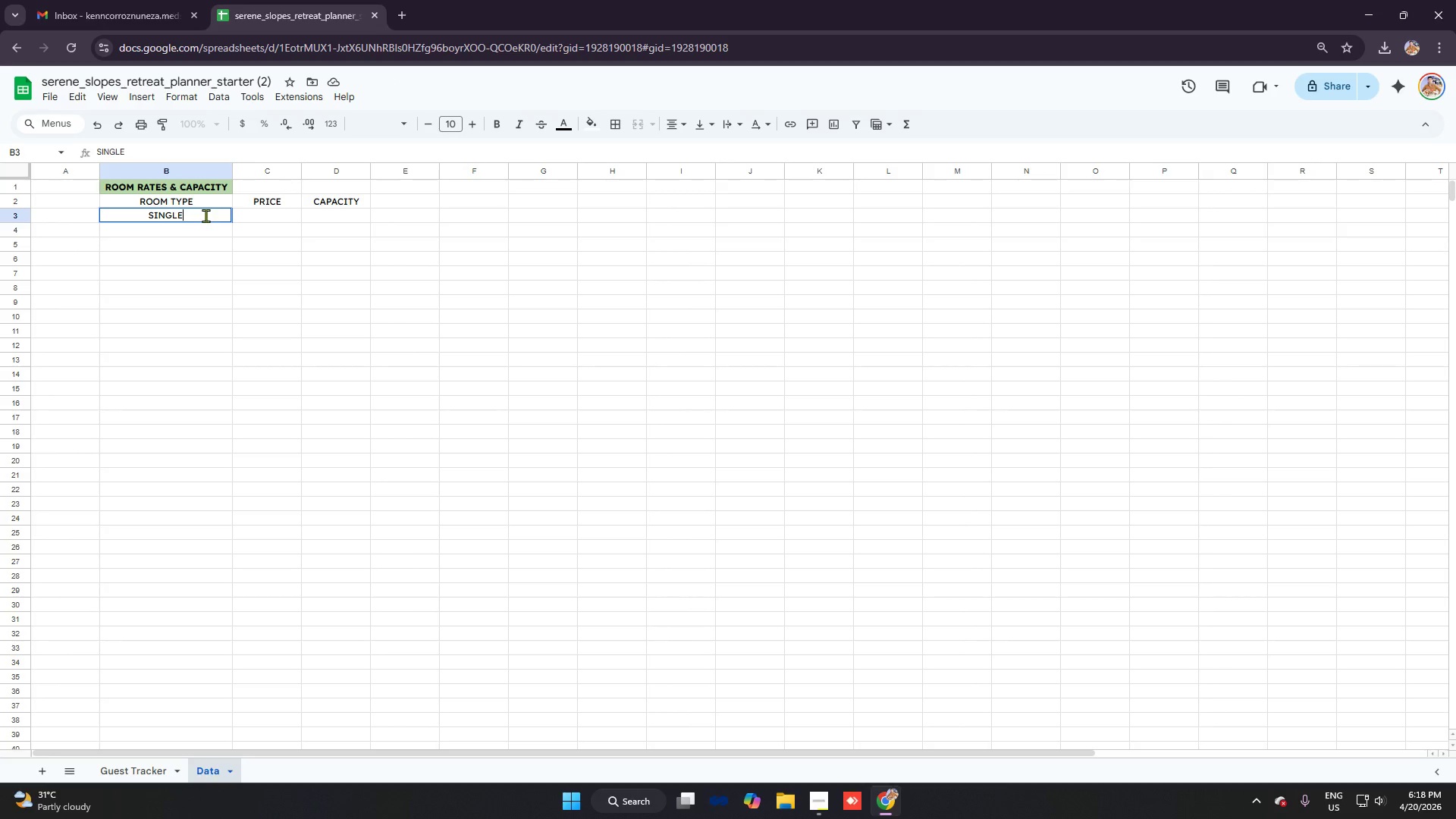 
key(Enter)
 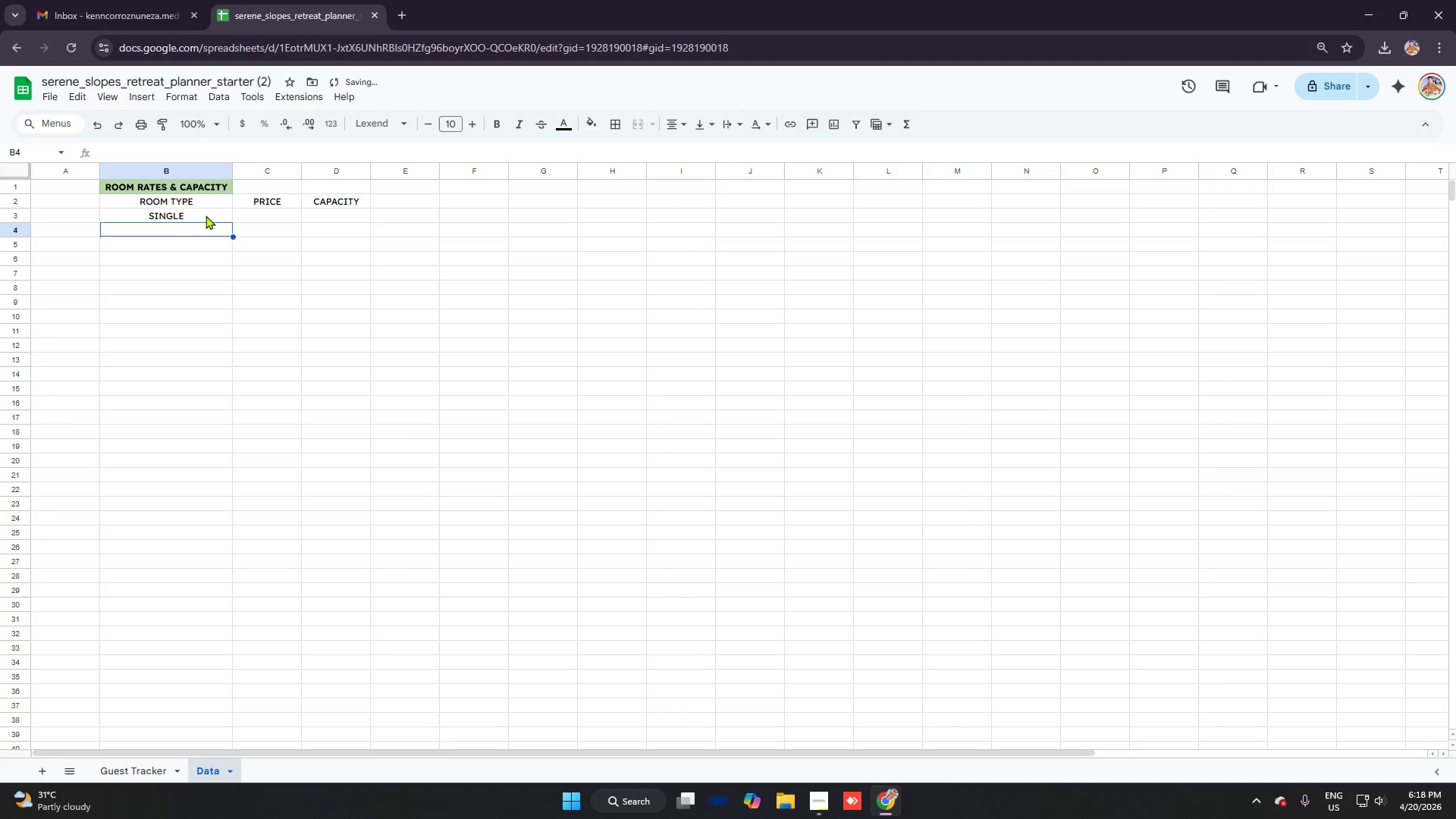 
type(DOUBLE)
 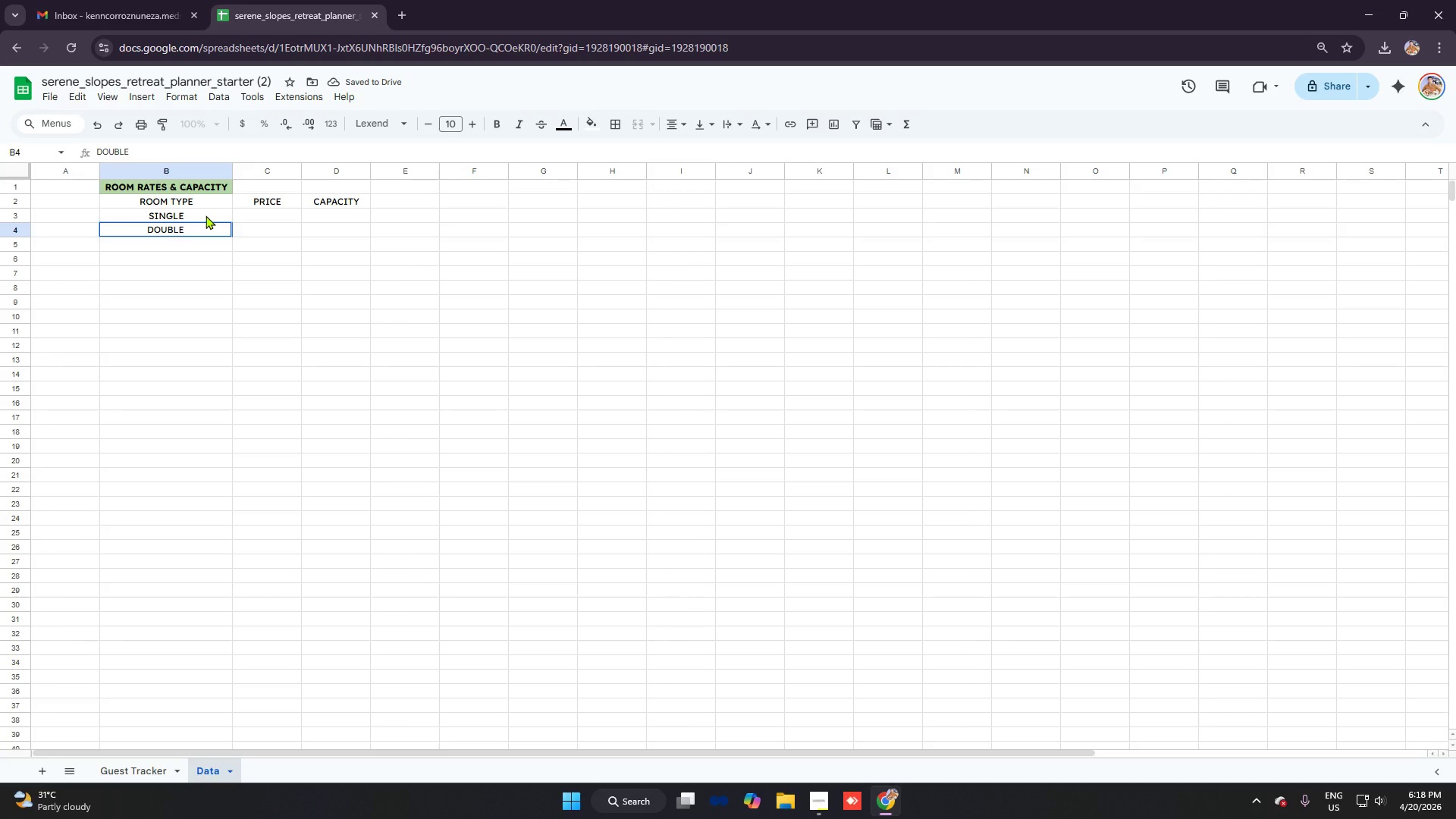 
key(Enter)
 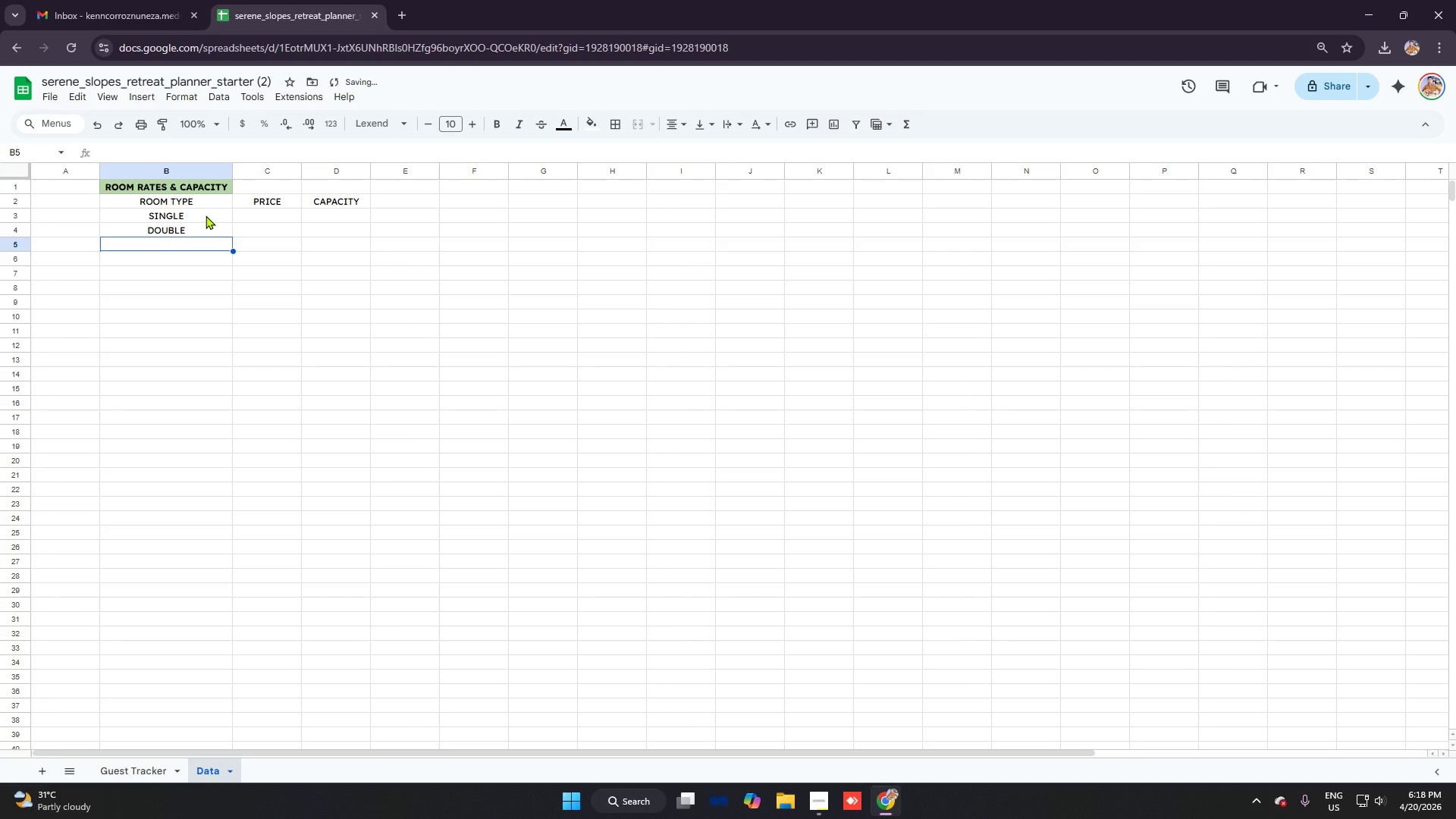 
type(BUNK)
 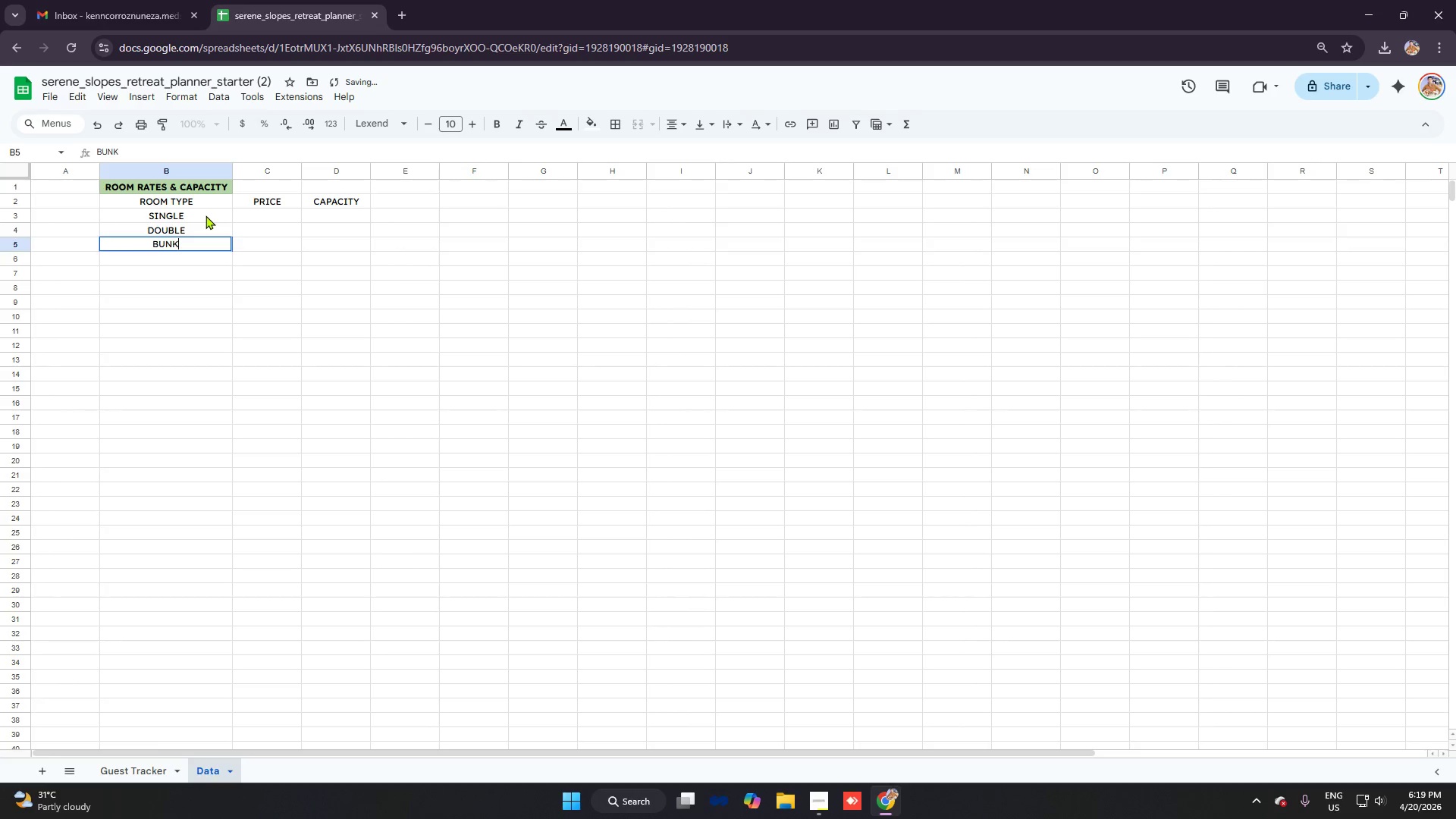 
key(Enter)
 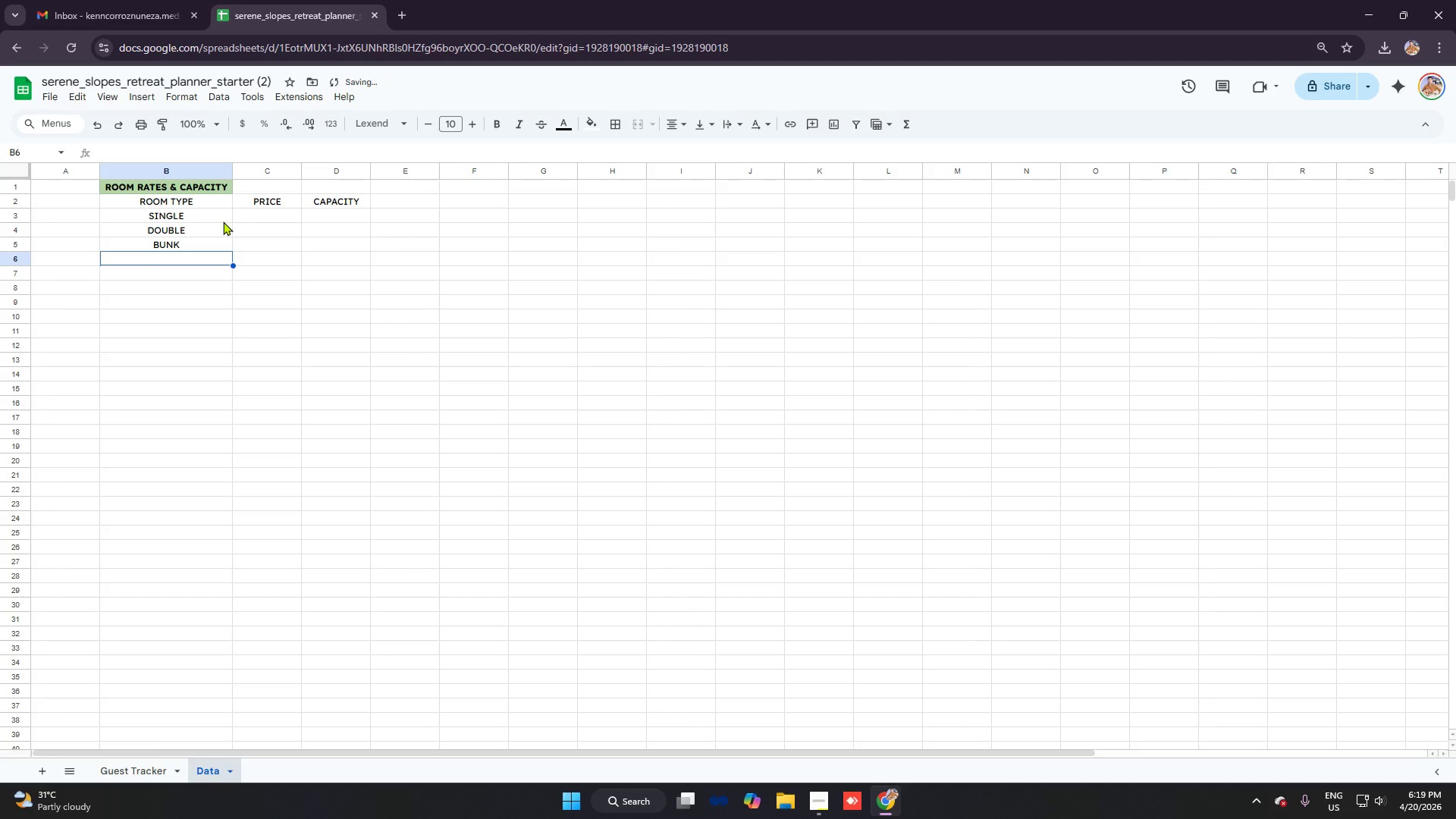 
left_click([242, 215])
 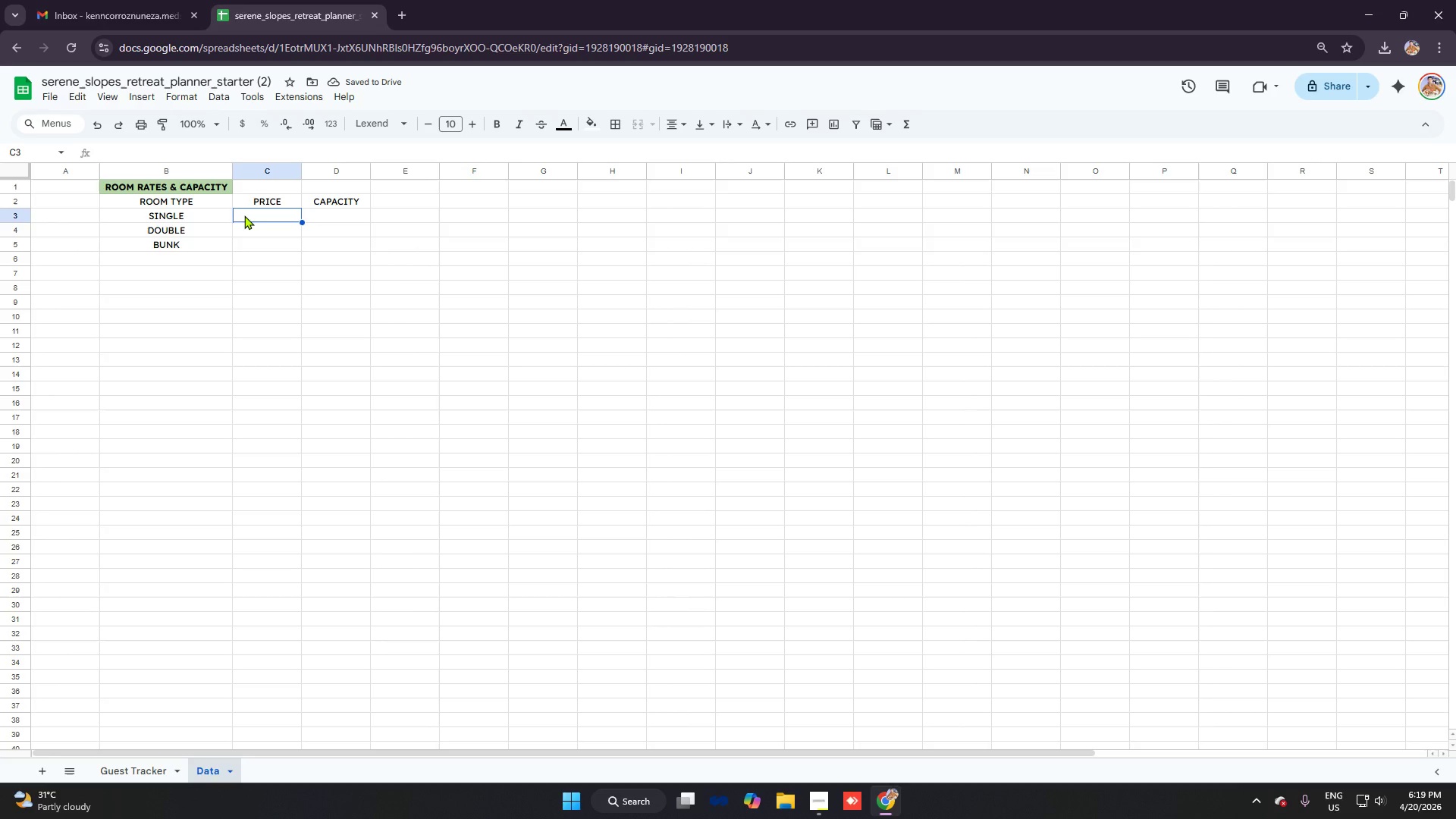 
left_click([149, 765])
 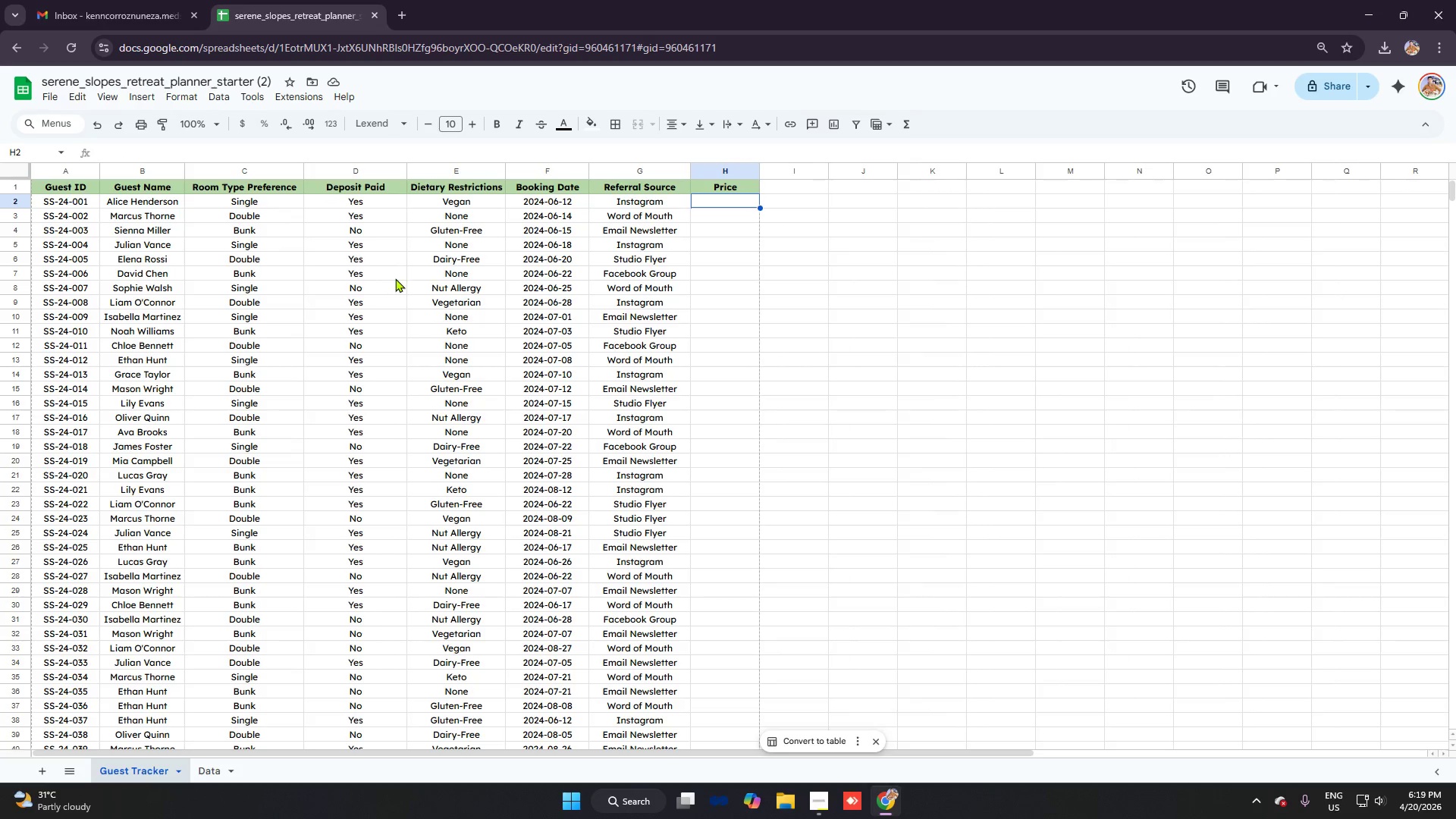 
scroll: coordinate [415, 283], scroll_direction: up, amount: 6.0
 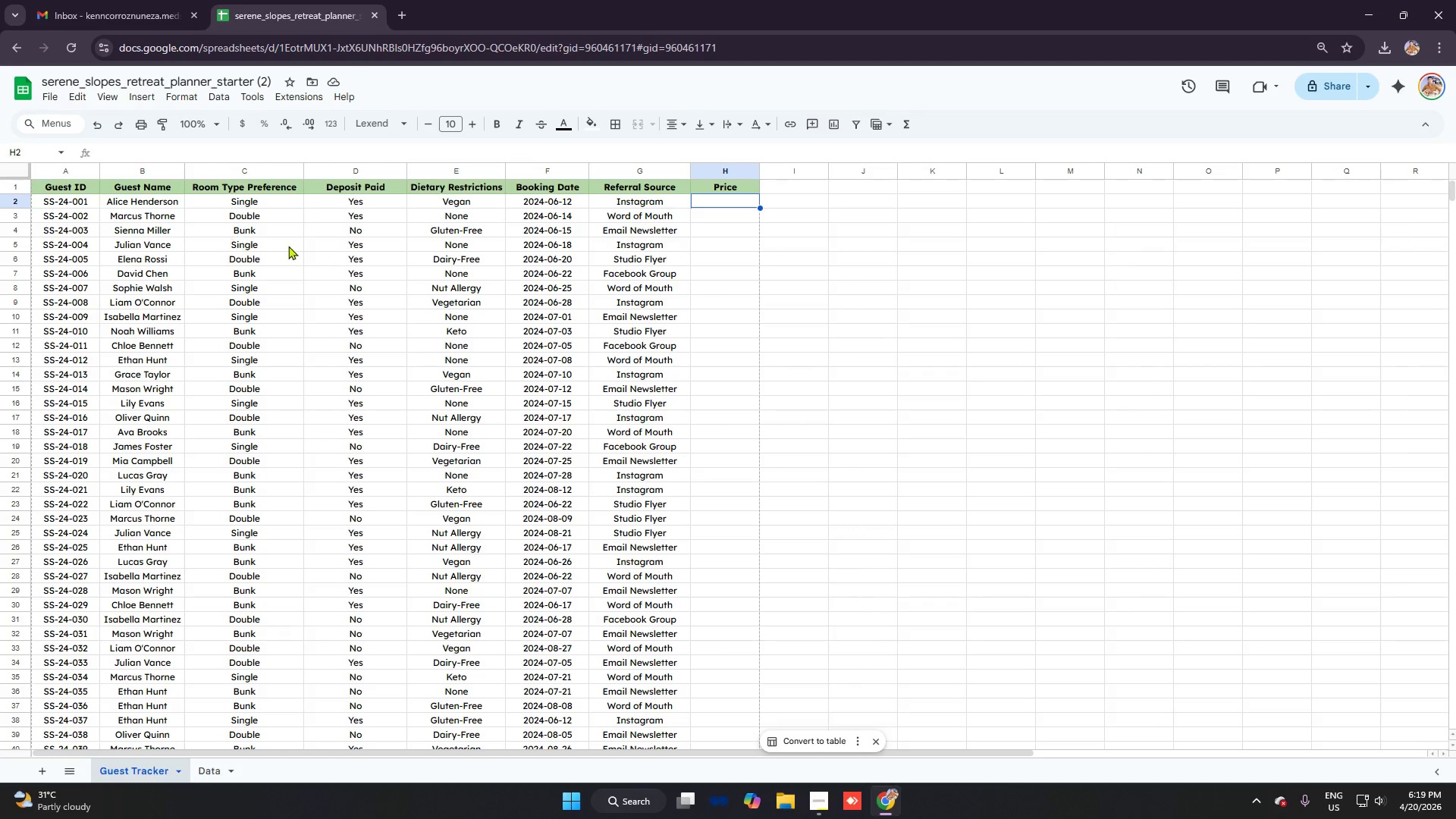 
left_click_drag(start_coordinate=[305, 248], to_coordinate=[364, 488])
 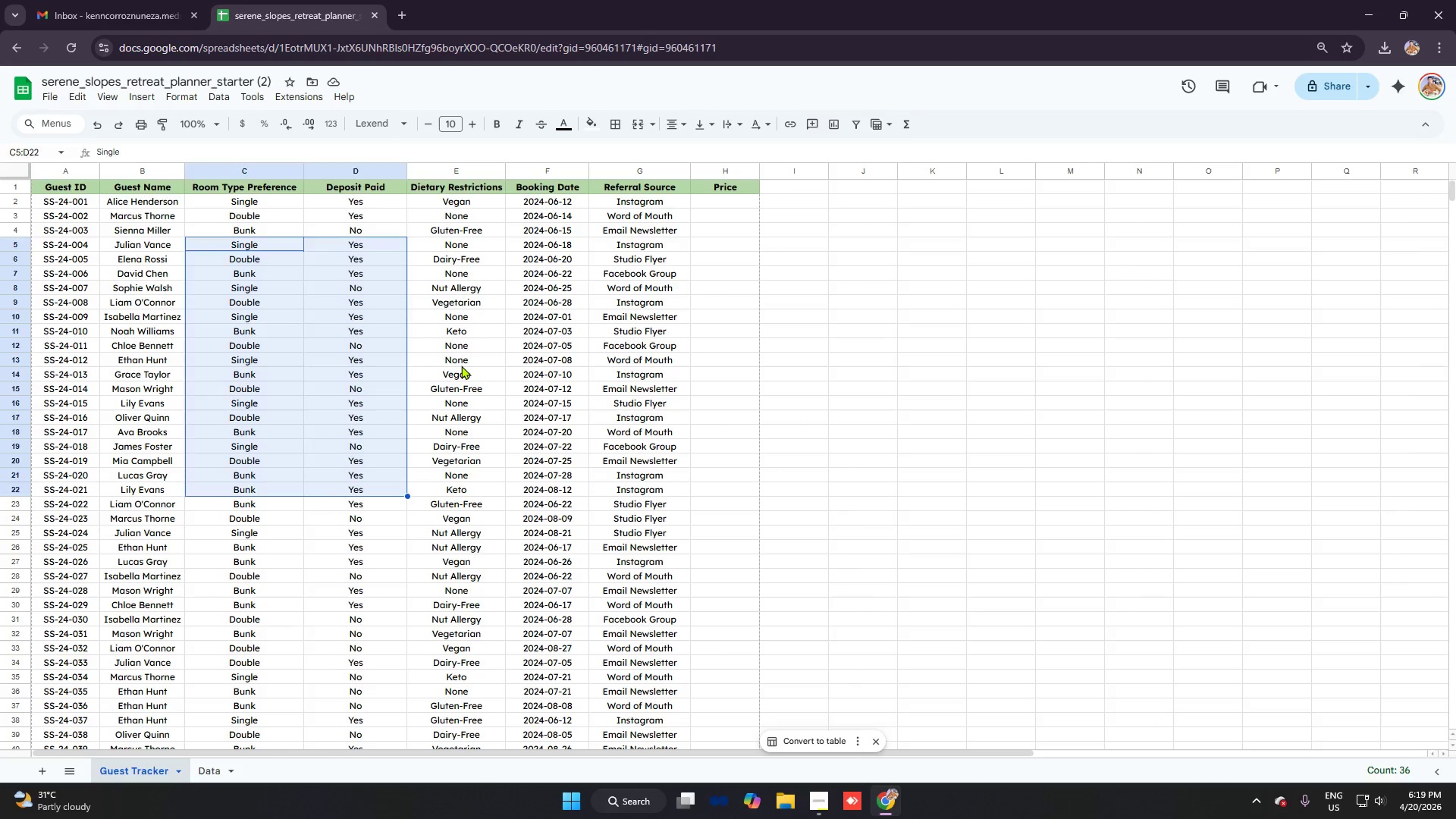 
left_click([461, 366])
 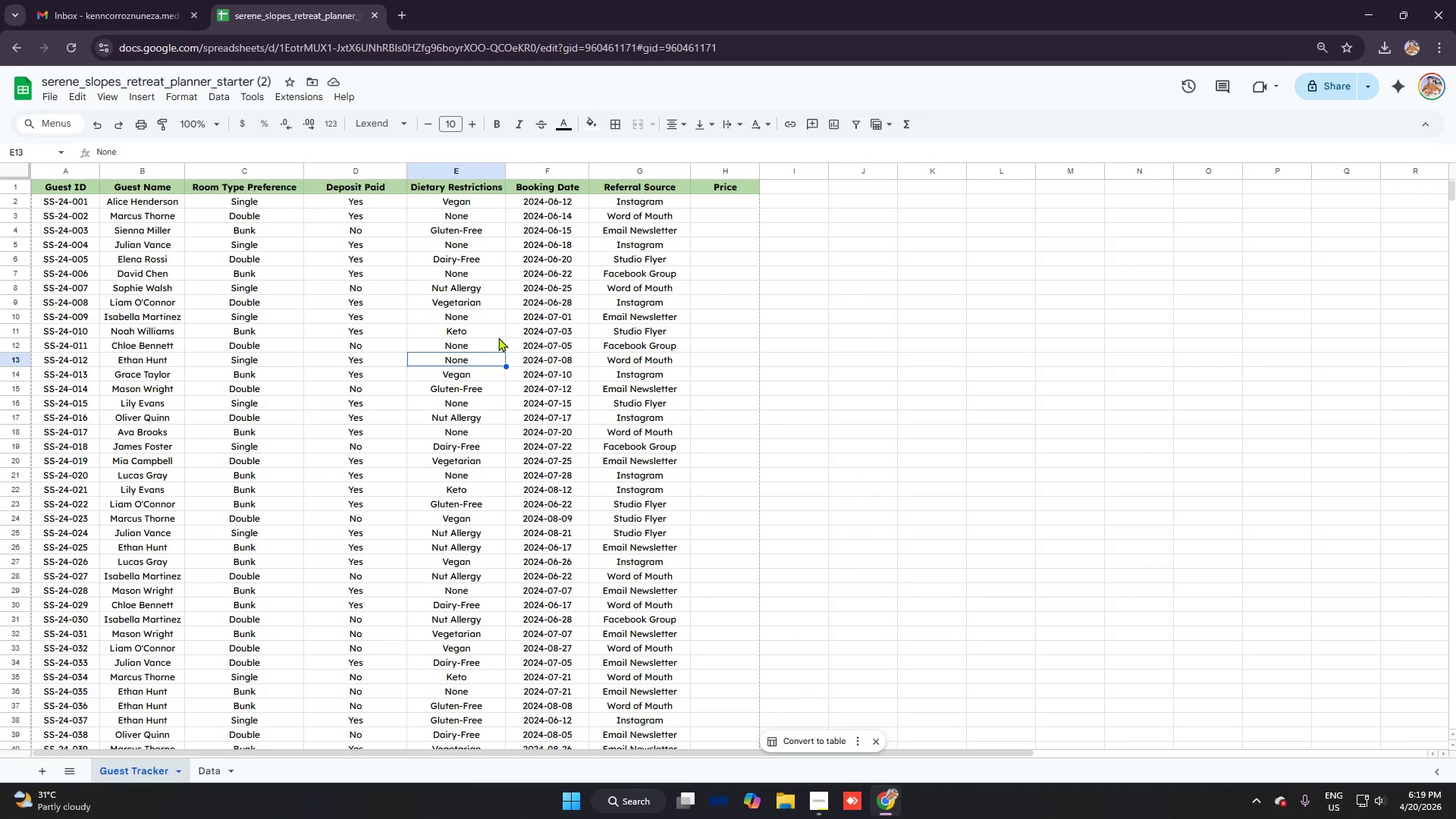 
scroll: coordinate [498, 342], scroll_direction: down, amount: 5.0
 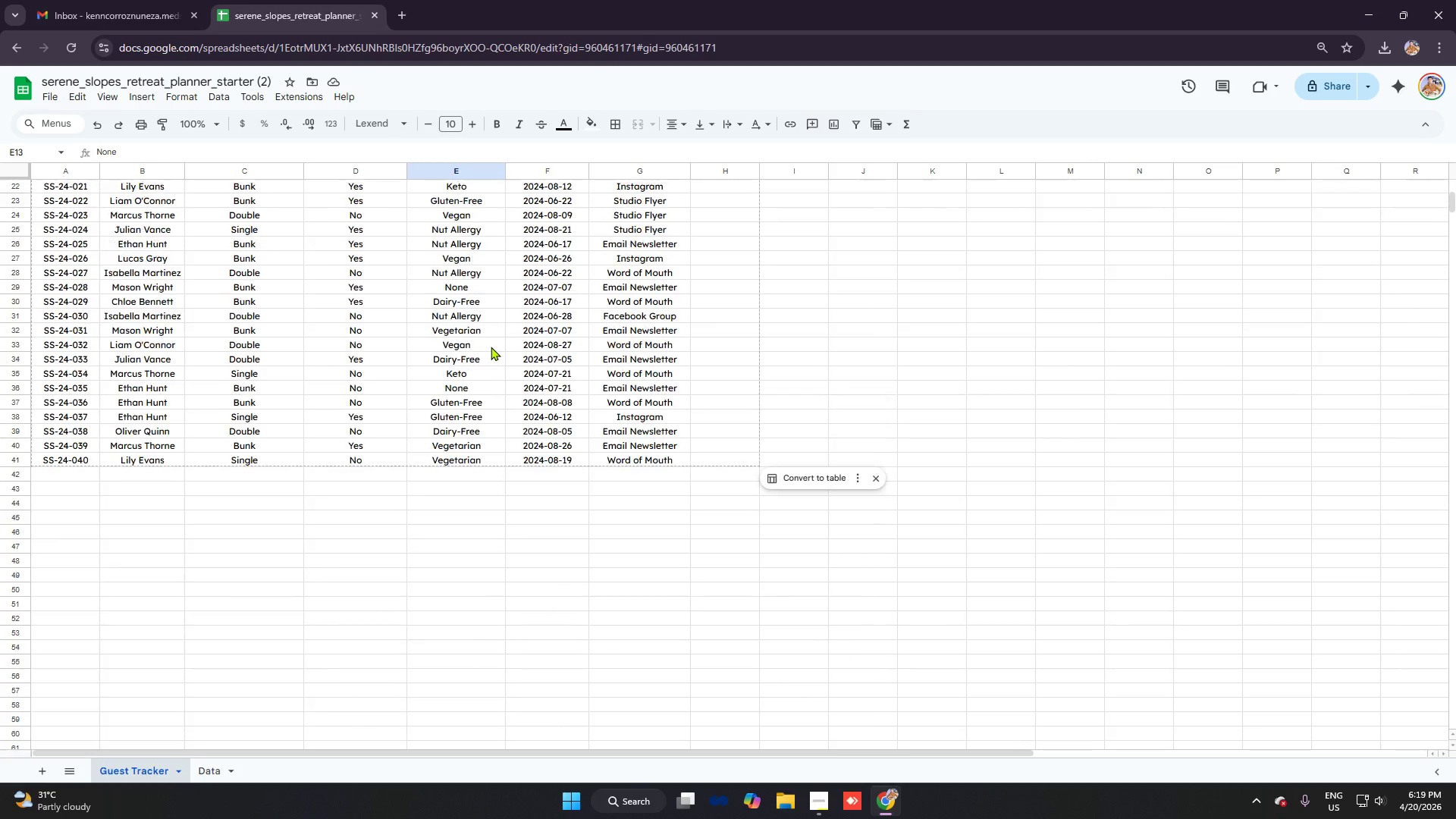 
scroll: coordinate [475, 346], scroll_direction: up, amount: 8.0
 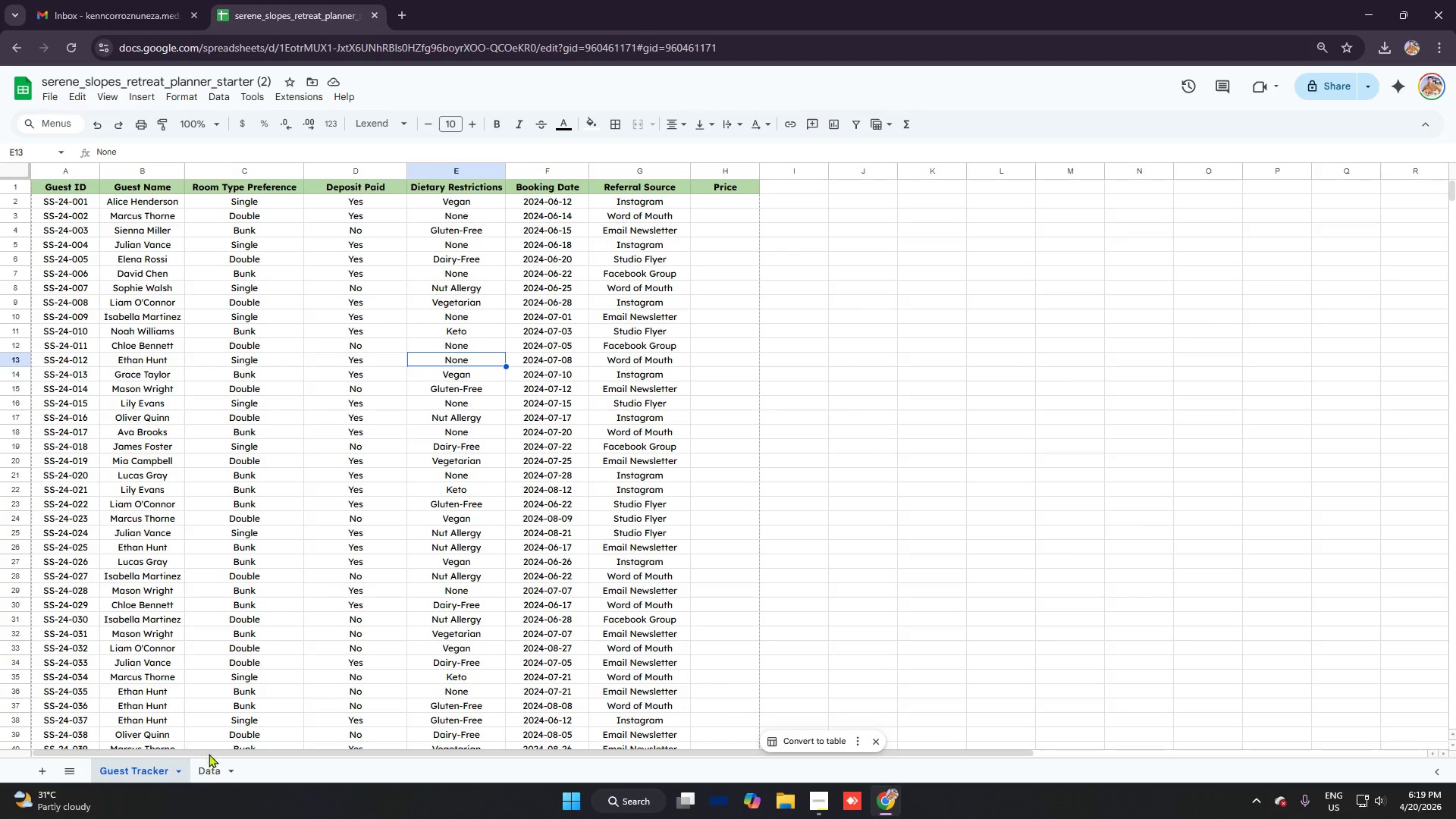 
left_click([208, 770])
 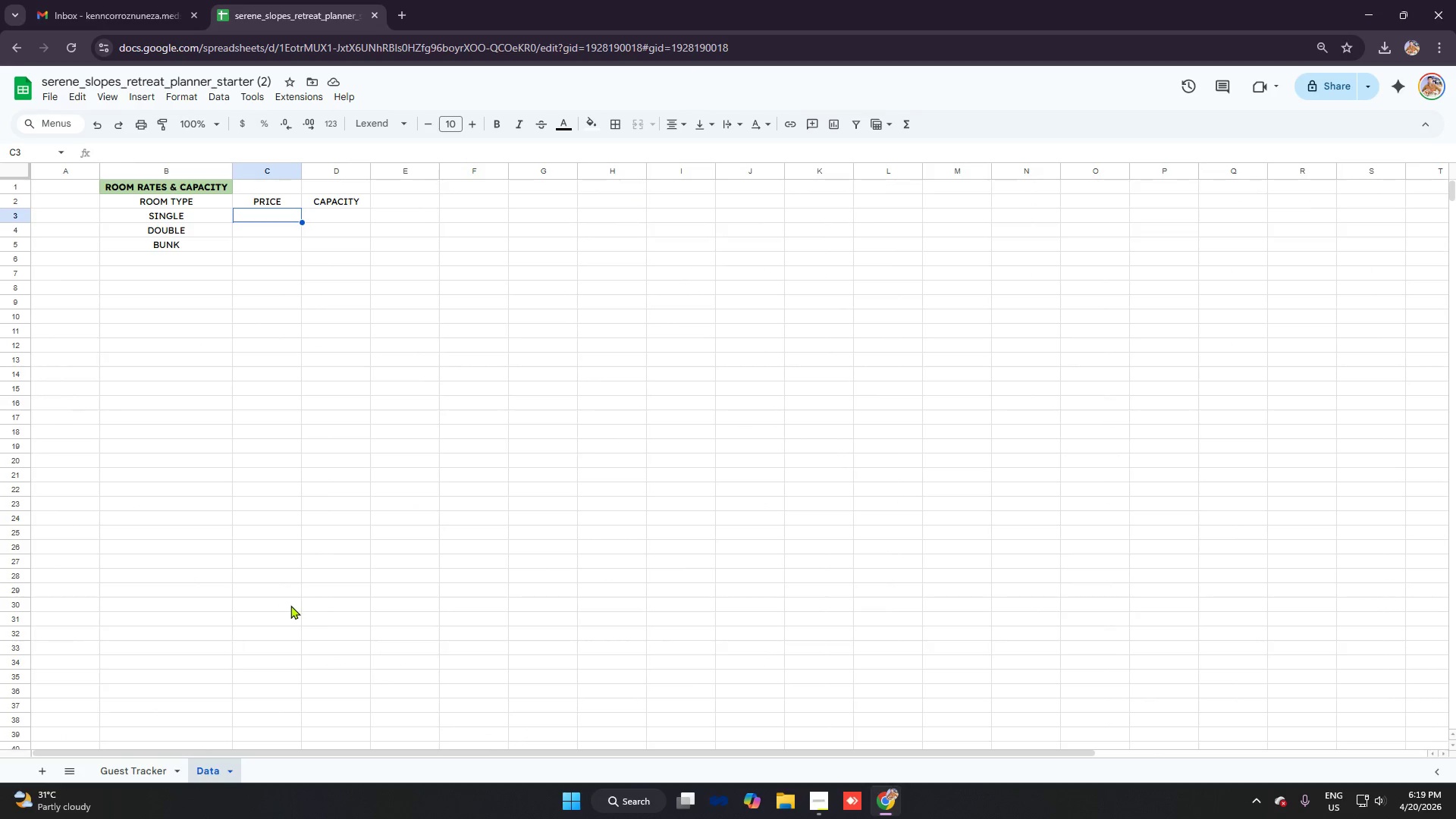 
key(Alt+AltLeft)
 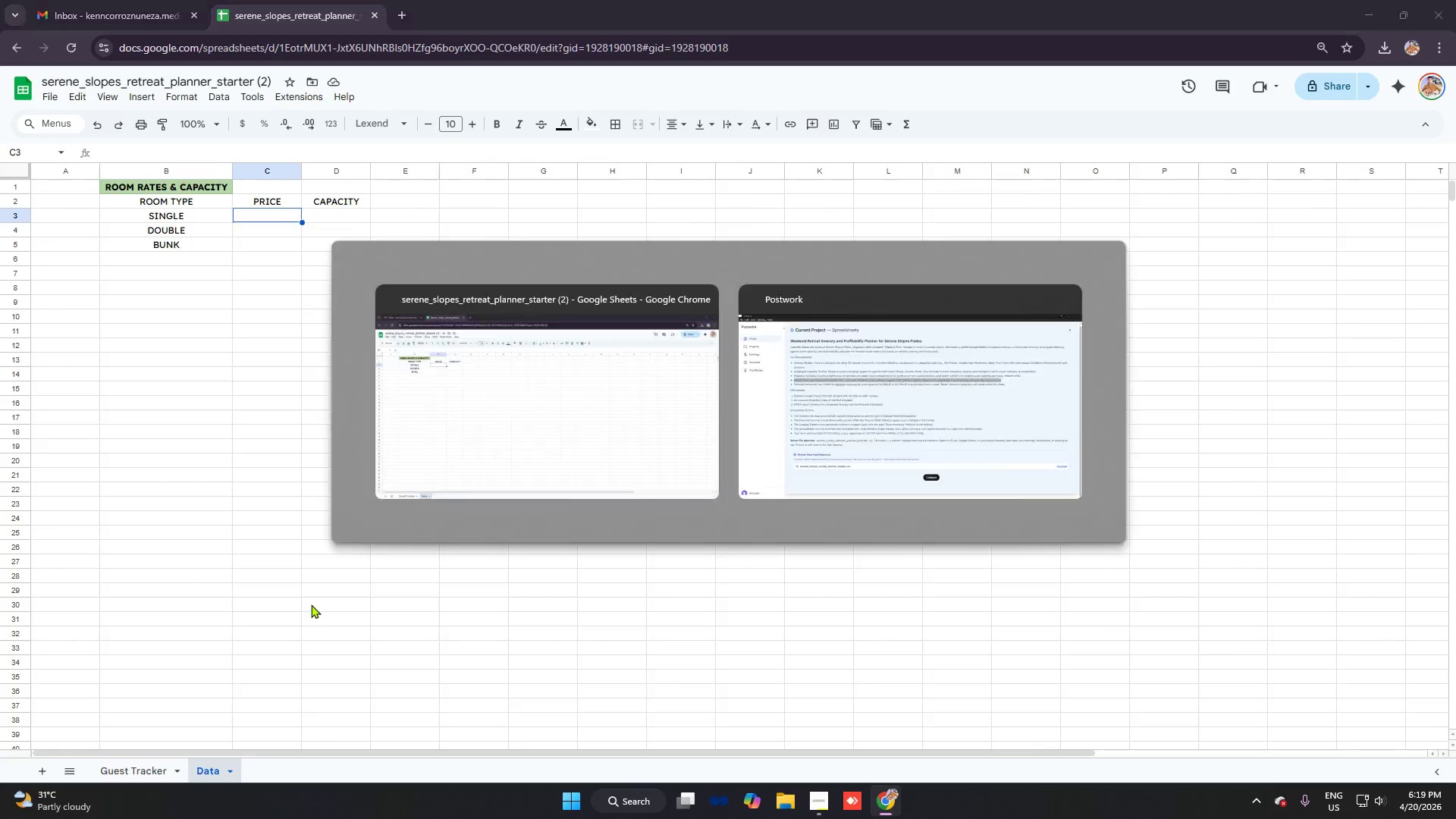 
key(Alt+Tab)